 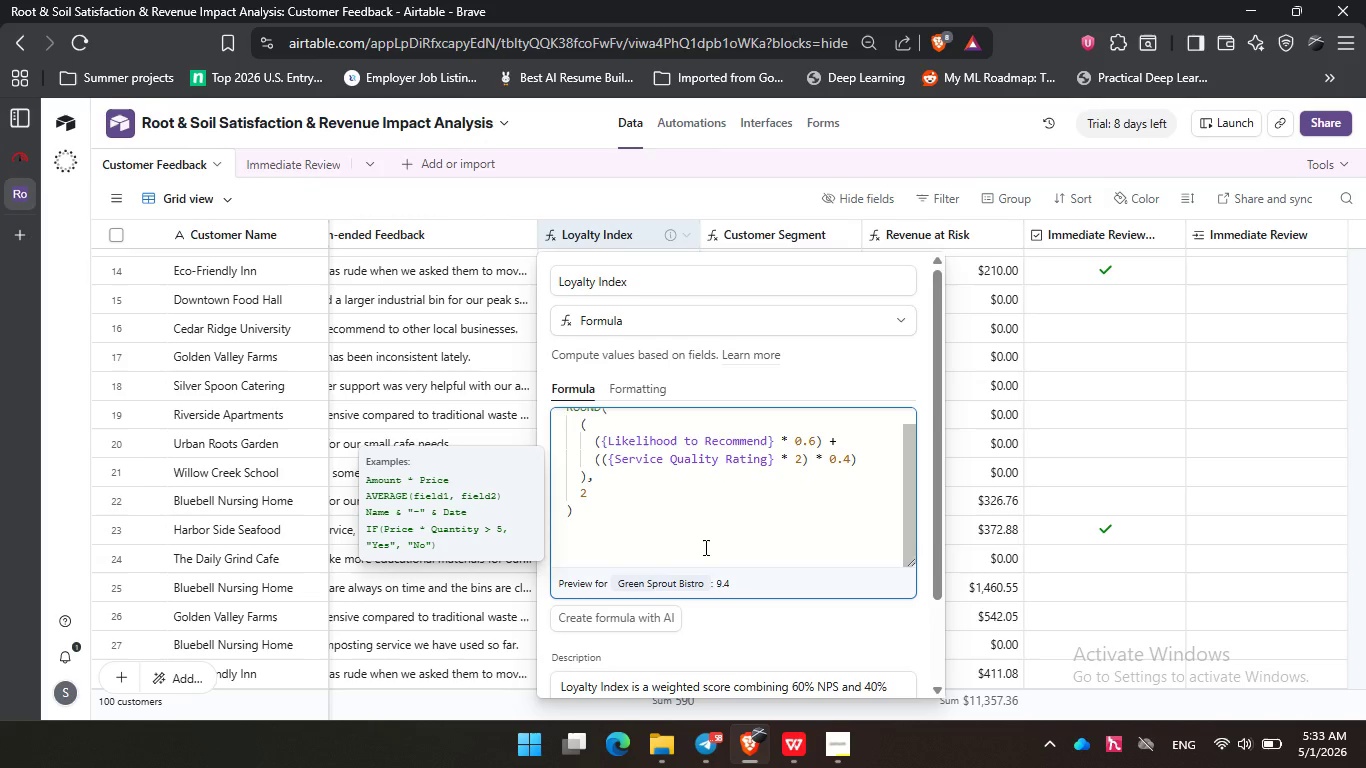 
key(Backspace)
 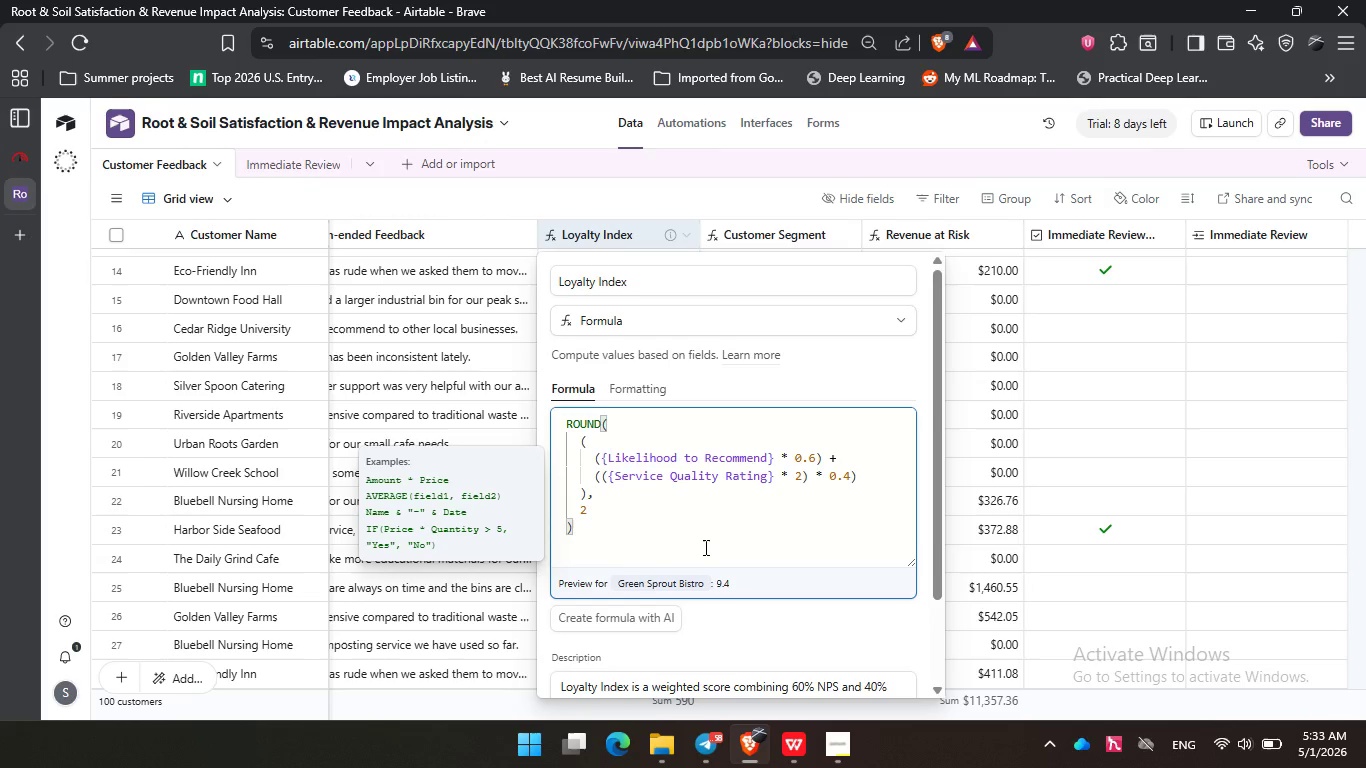 
wait(15.67)
 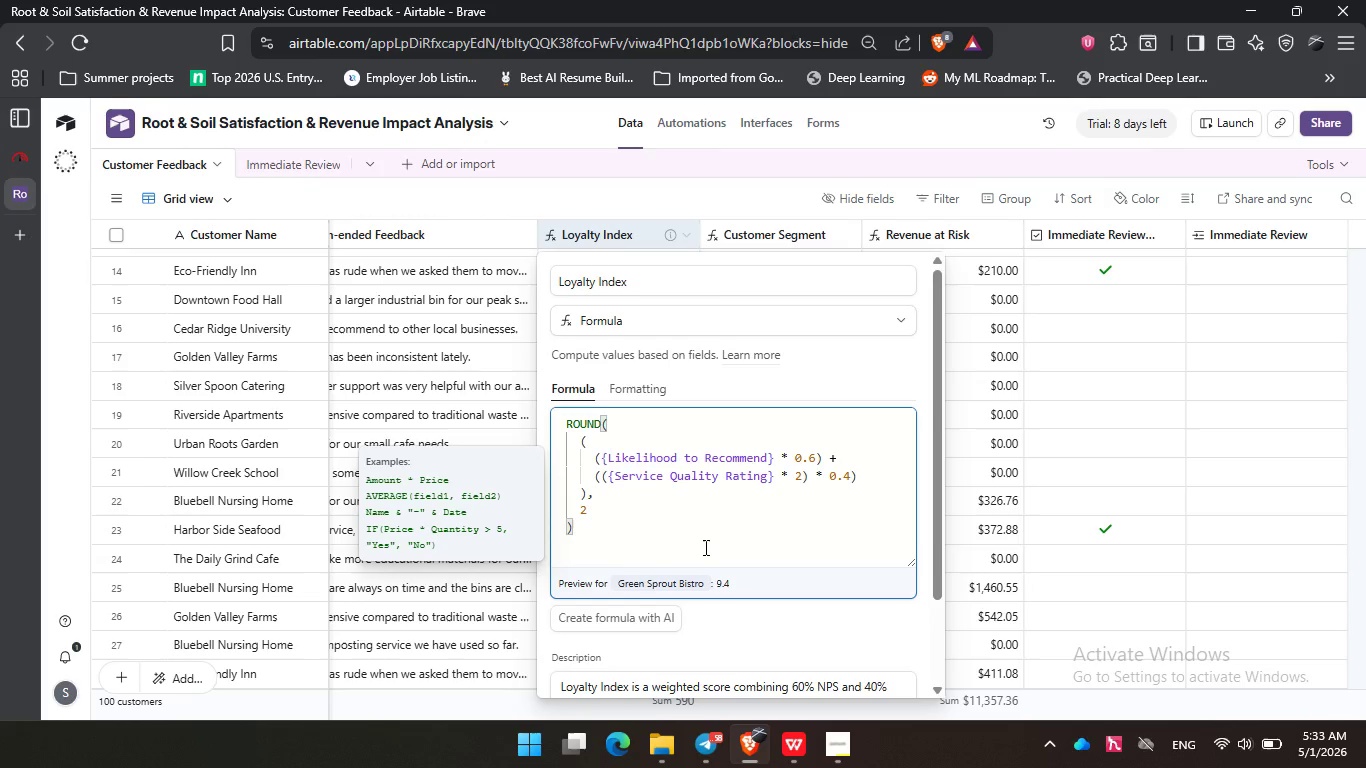 
left_click([718, 511])
 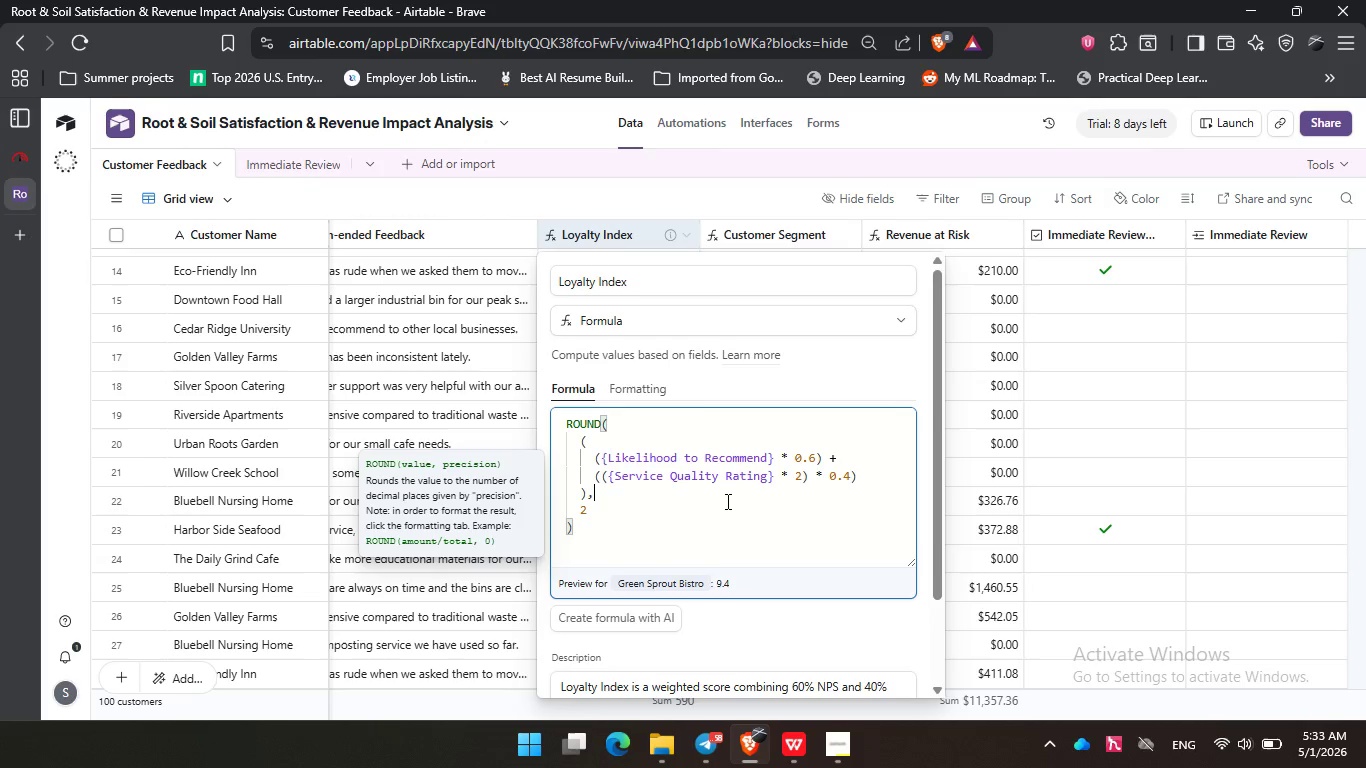 
left_click([726, 501])
 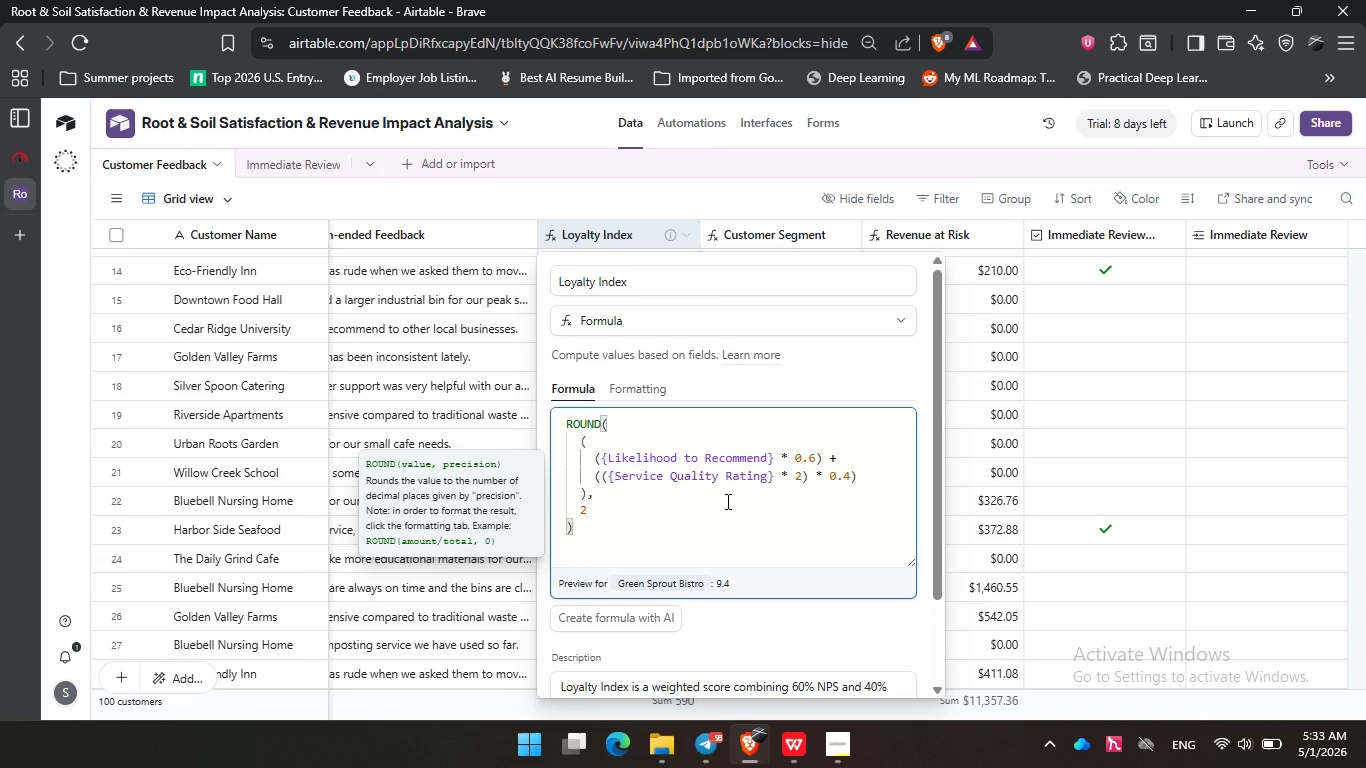 
wait(10.47)
 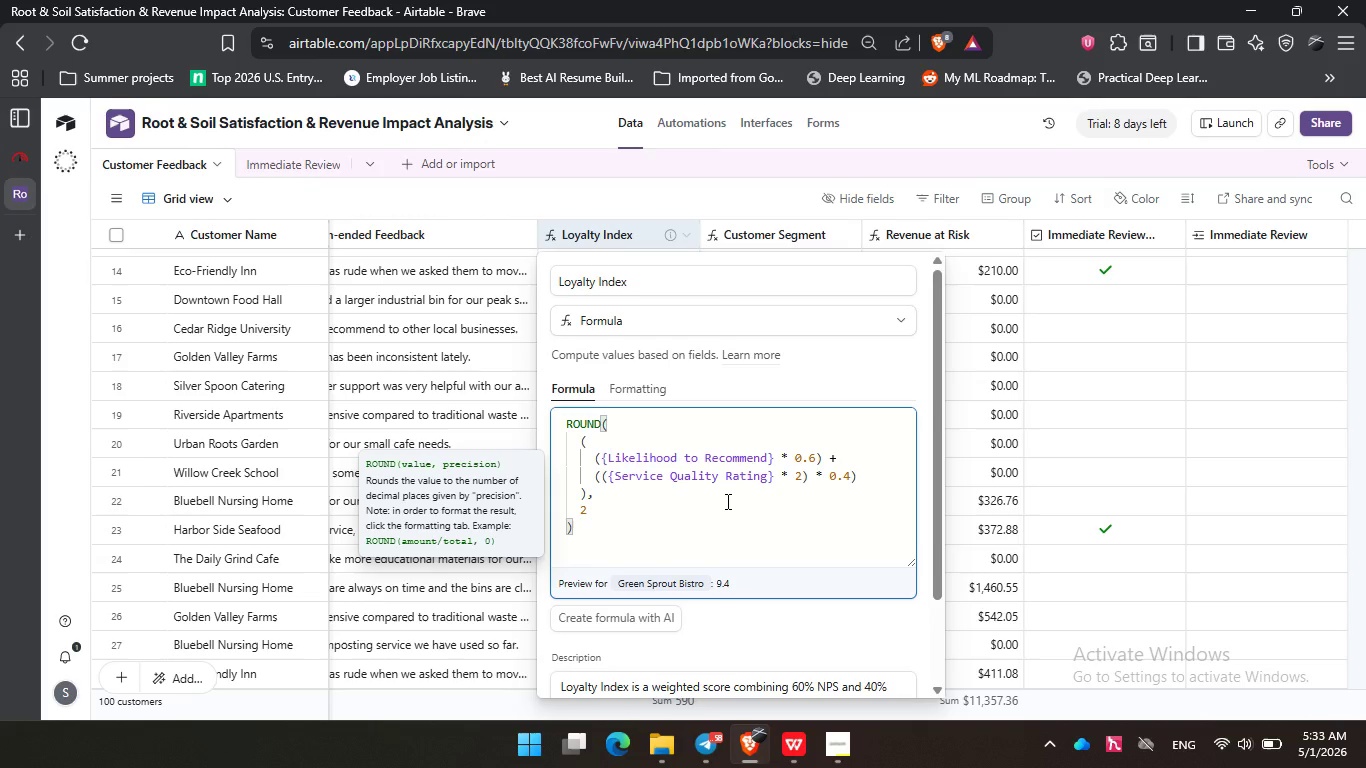 
left_click([658, 427])
 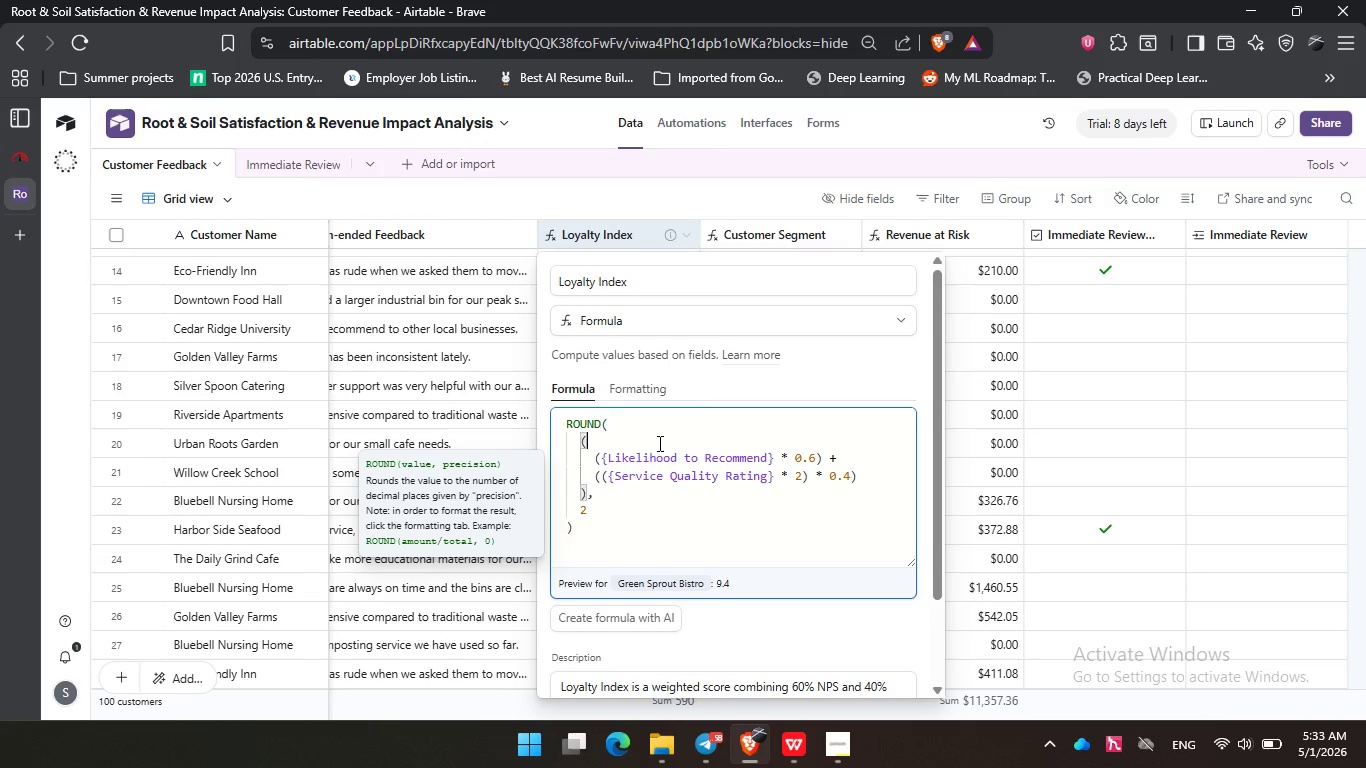 
left_click([658, 443])
 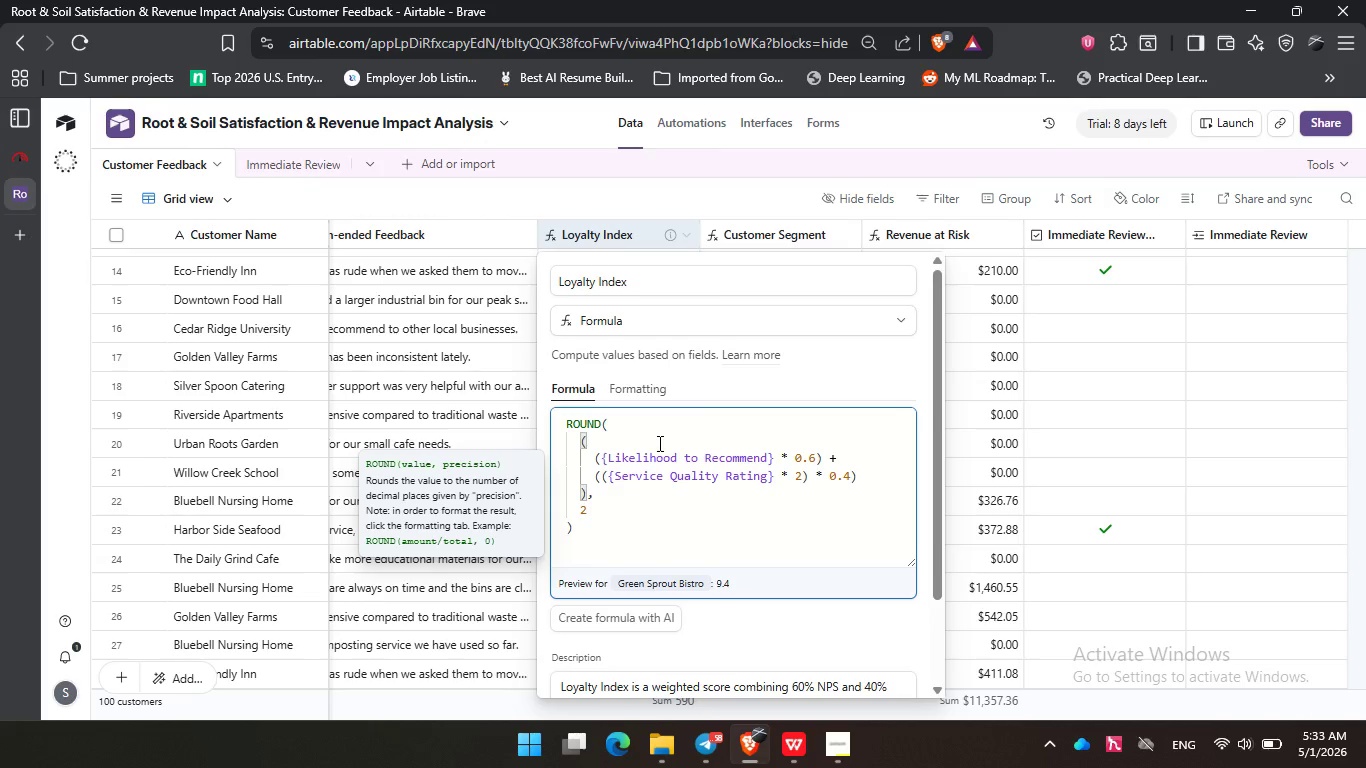 
wait(14.23)
 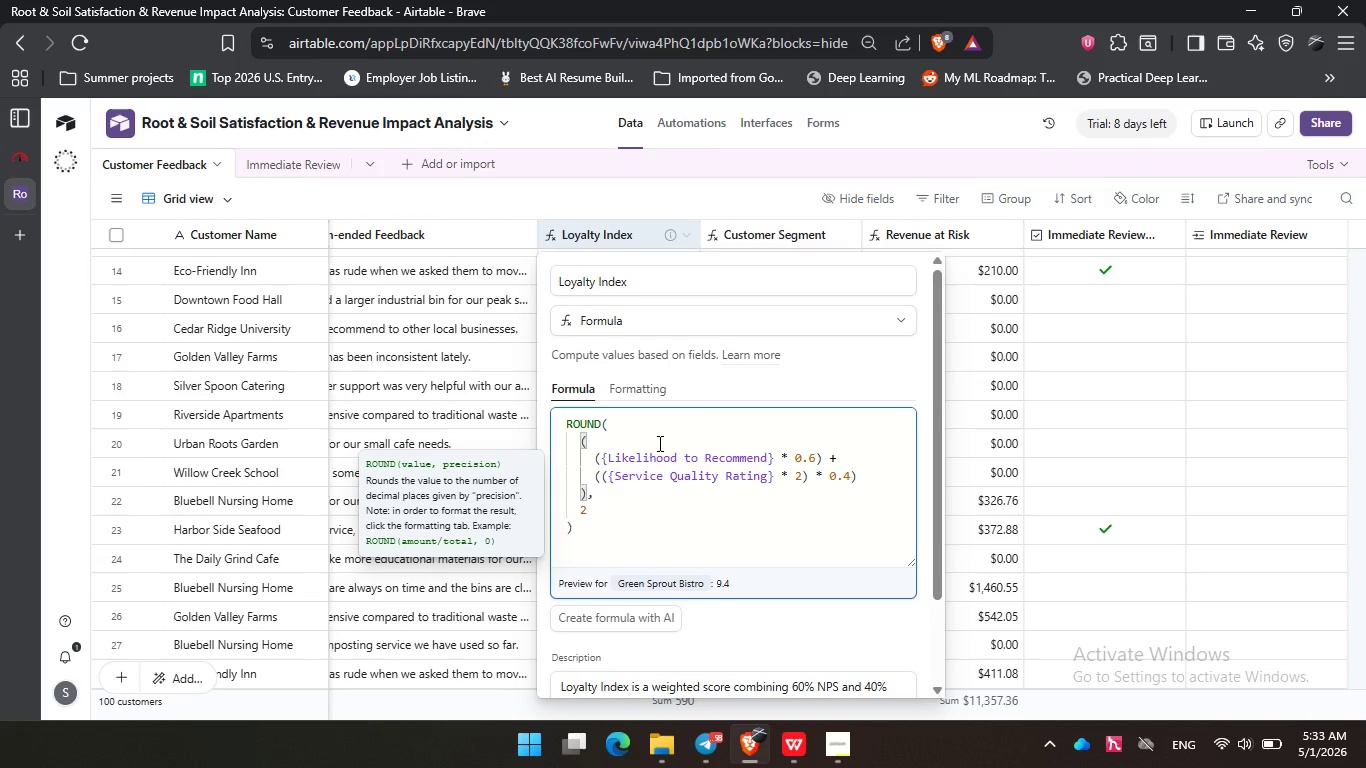 
left_click([842, 452])
 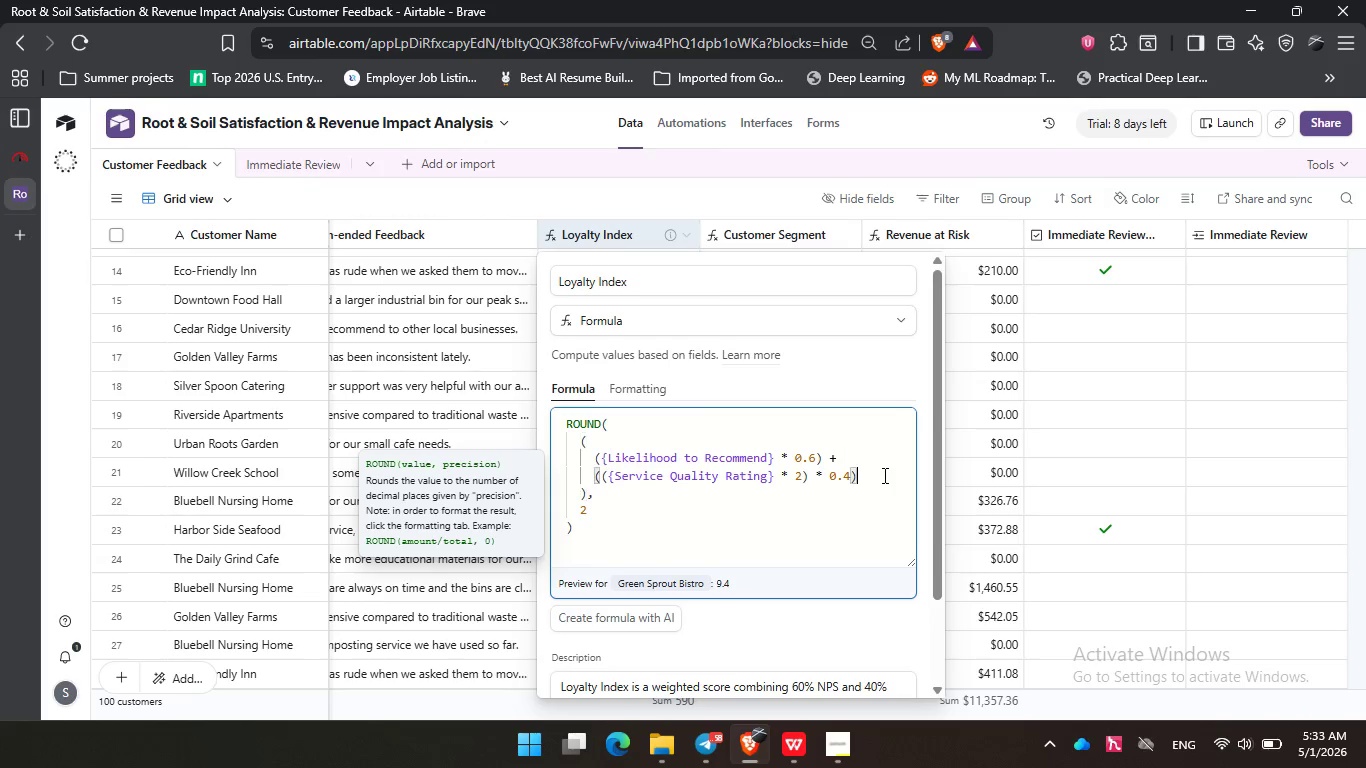 
left_click([883, 475])
 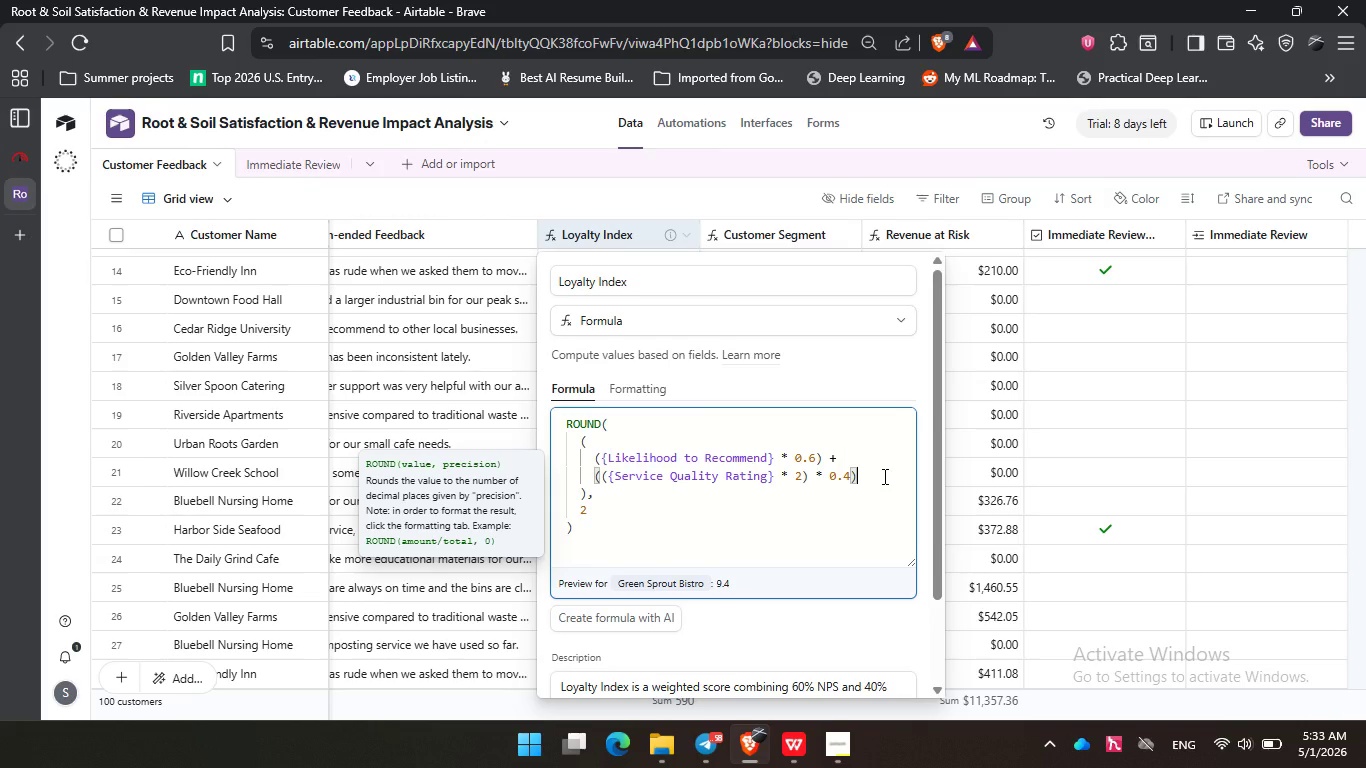 
wait(11.12)
 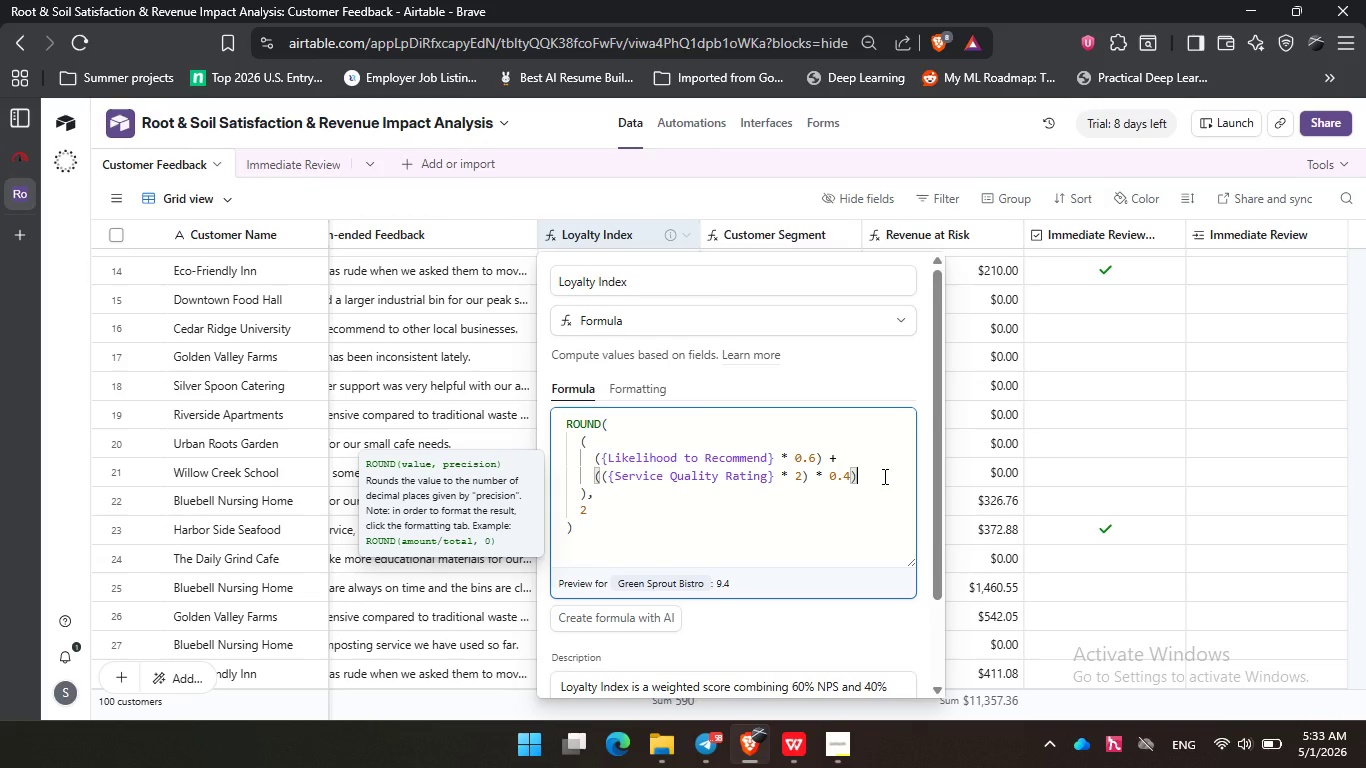 
left_click([783, 514])
 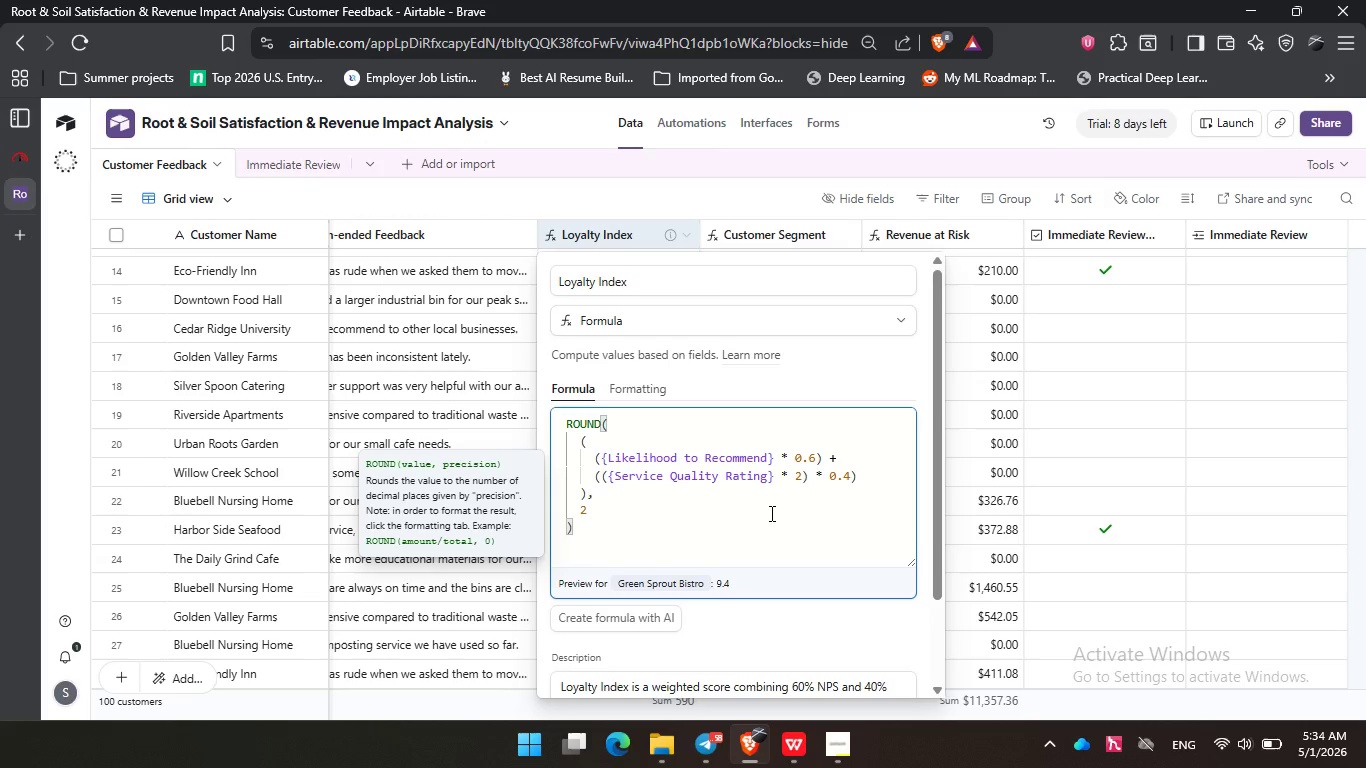 
wait(11.64)
 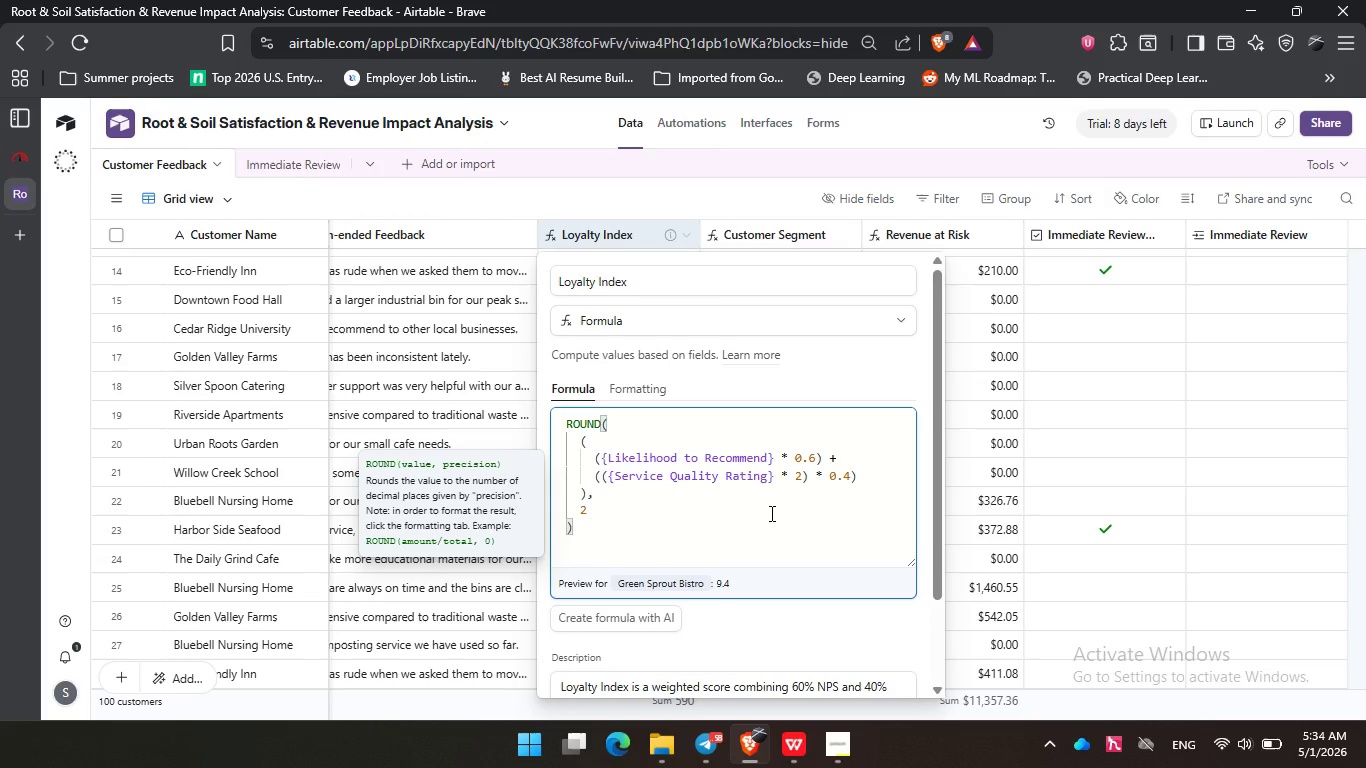 
left_click([773, 507])
 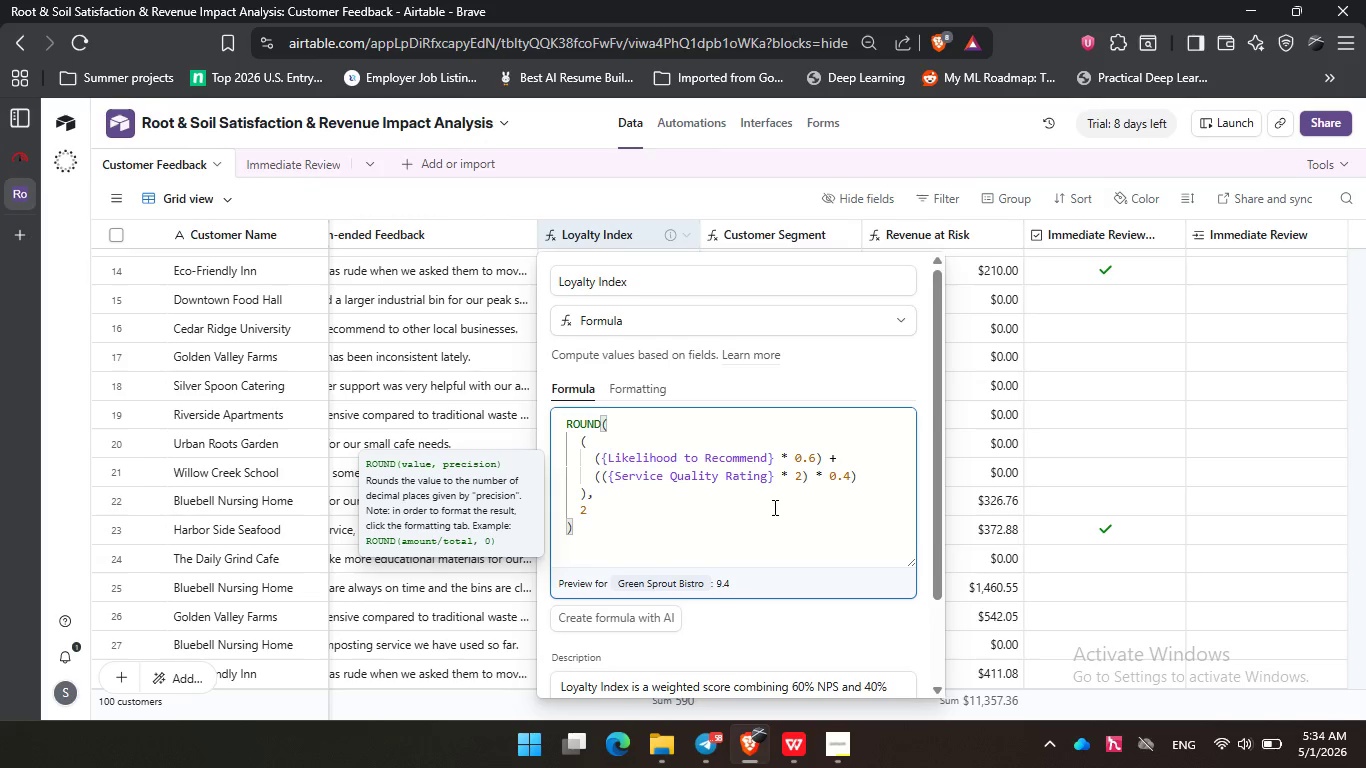 
left_click([773, 507])
 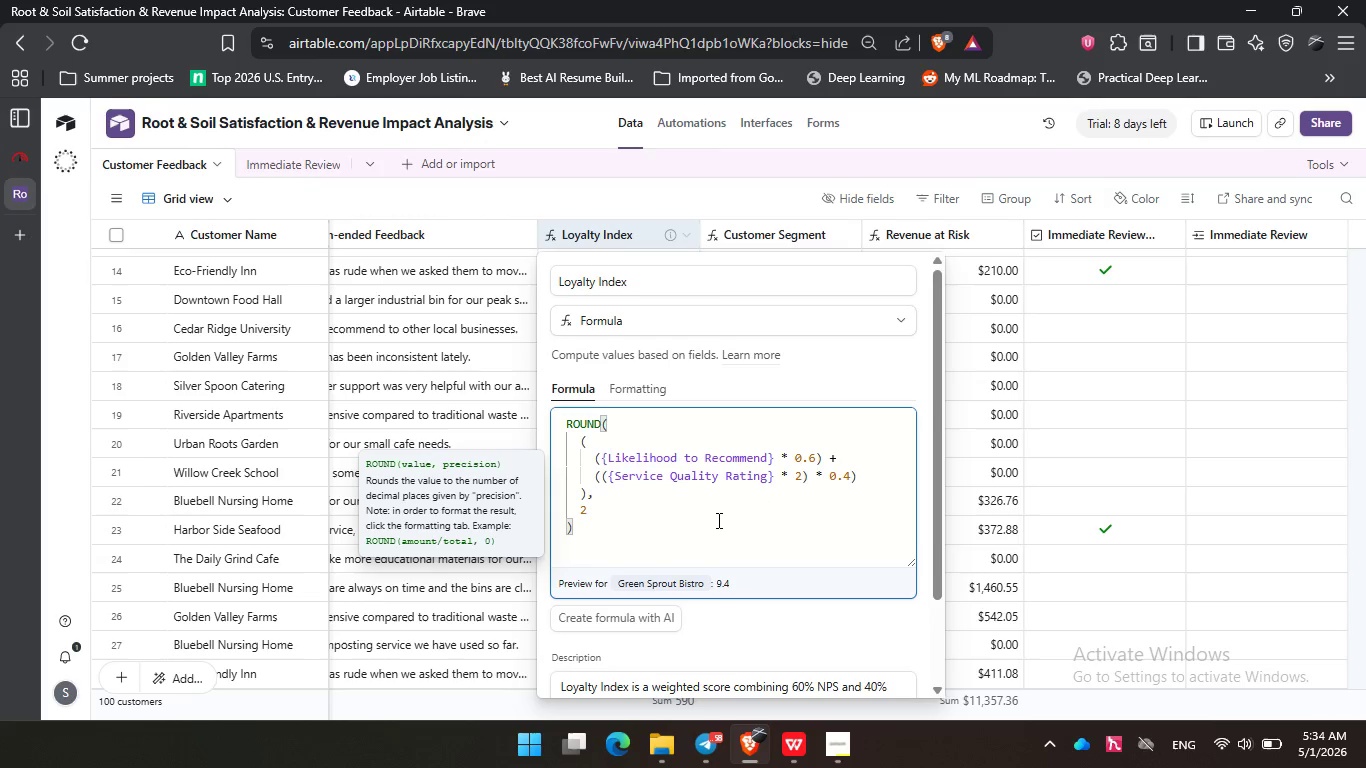 
left_click([717, 520])
 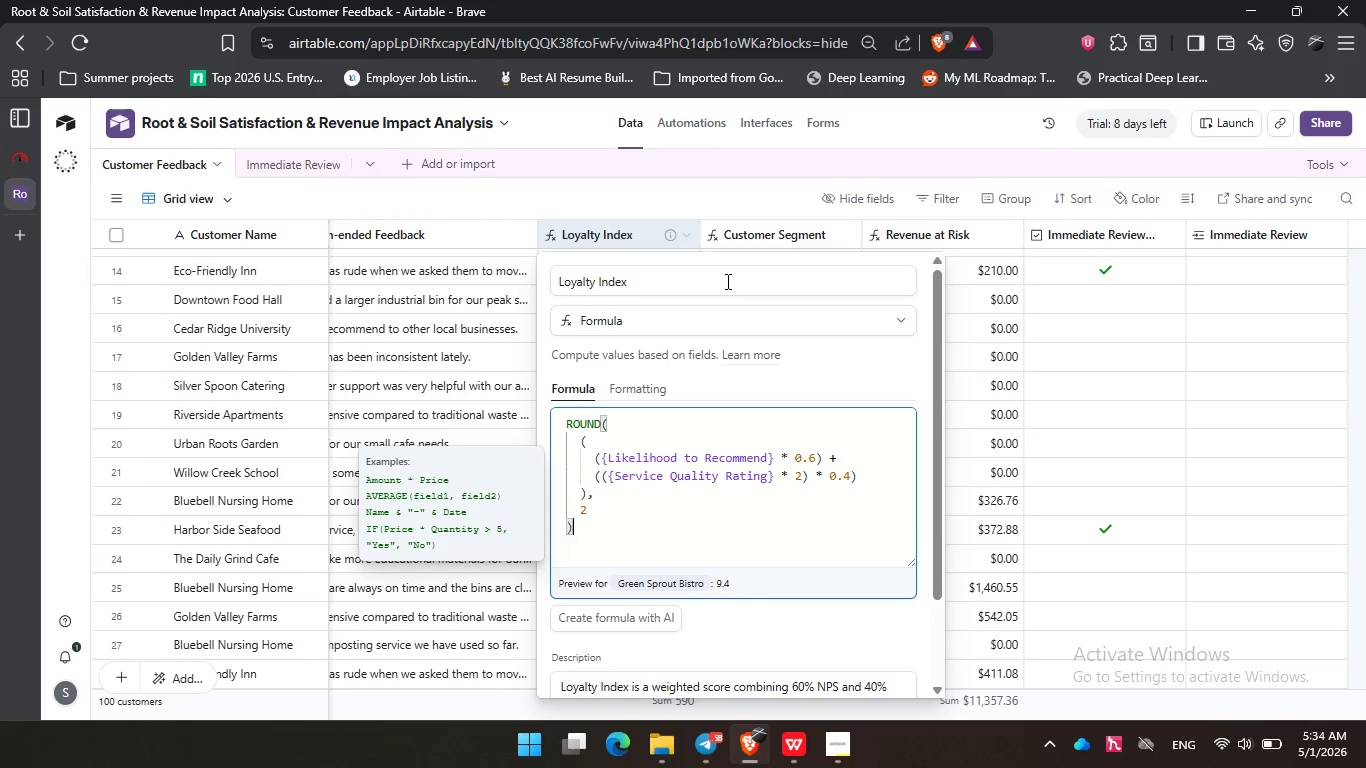 
left_click([726, 281])
 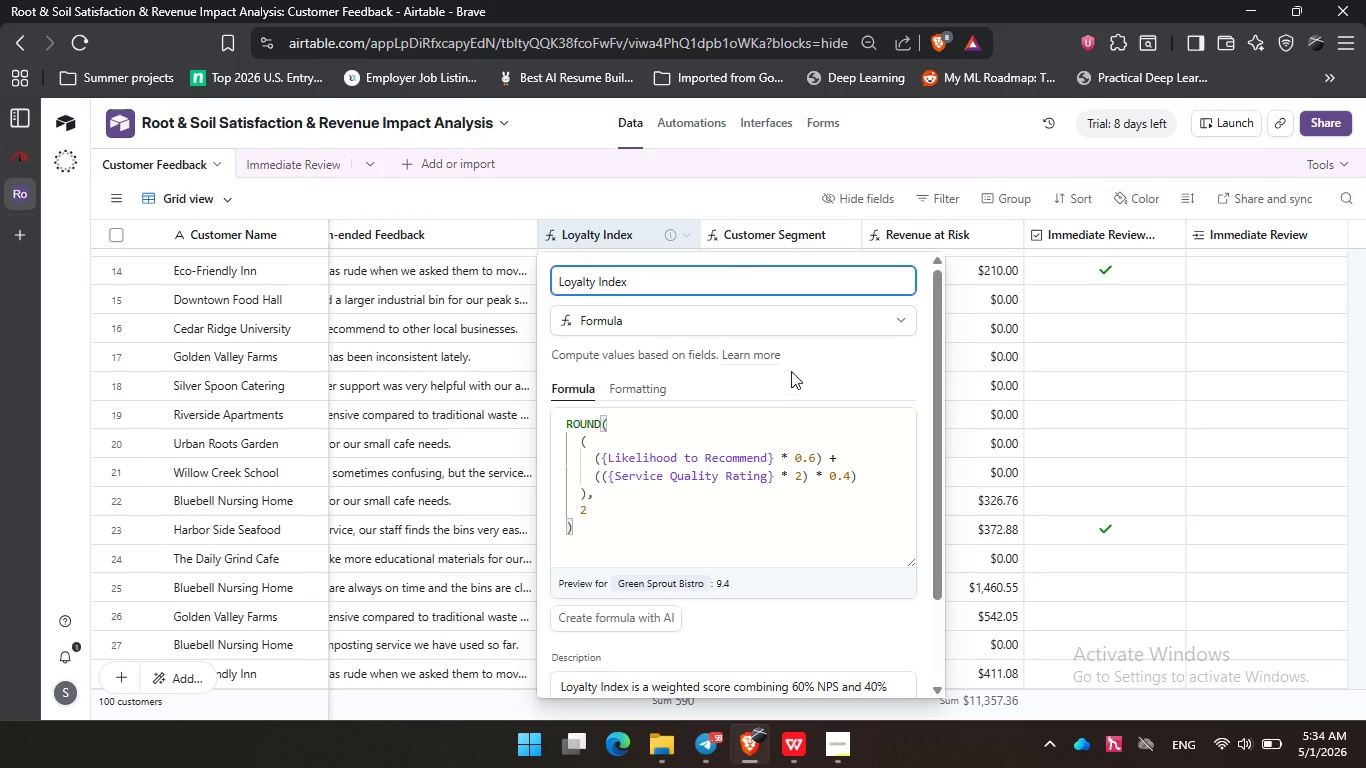 
left_click([839, 371])
 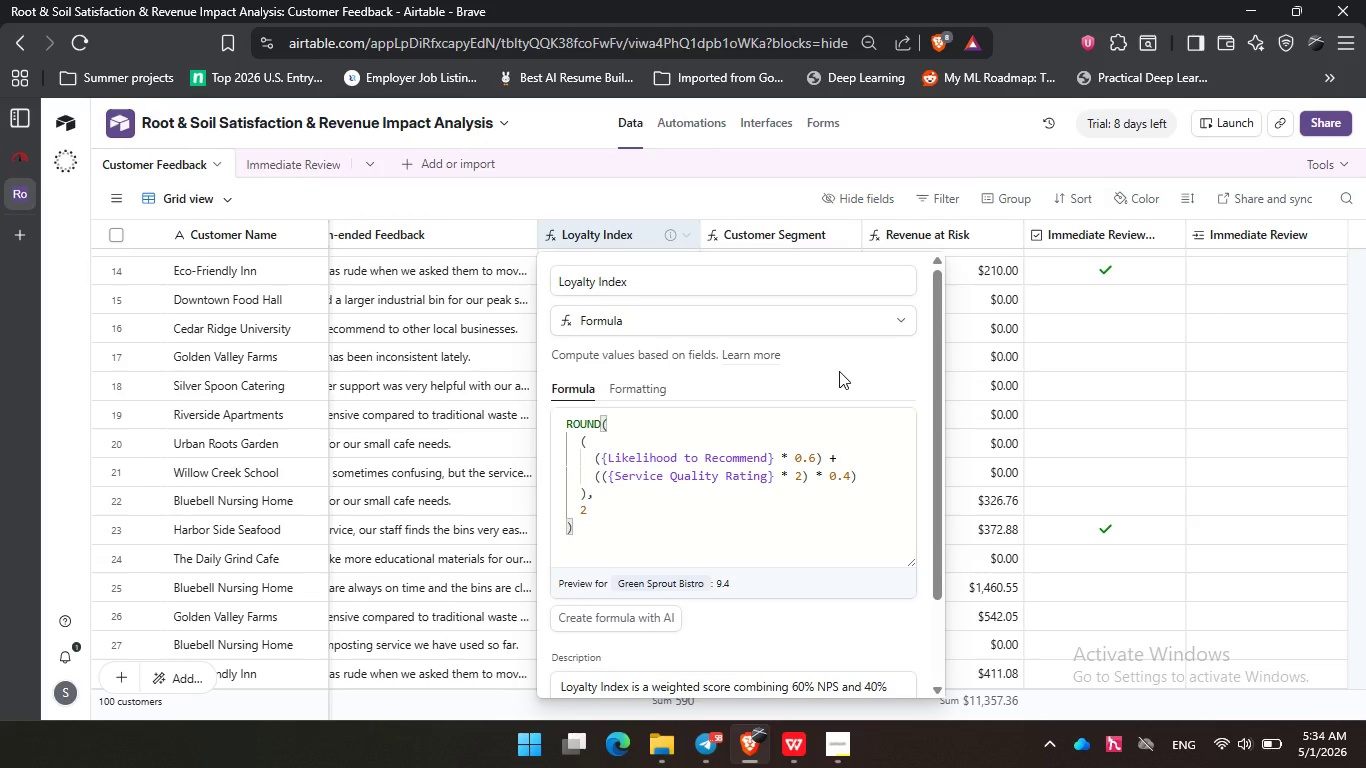 
wait(15.25)
 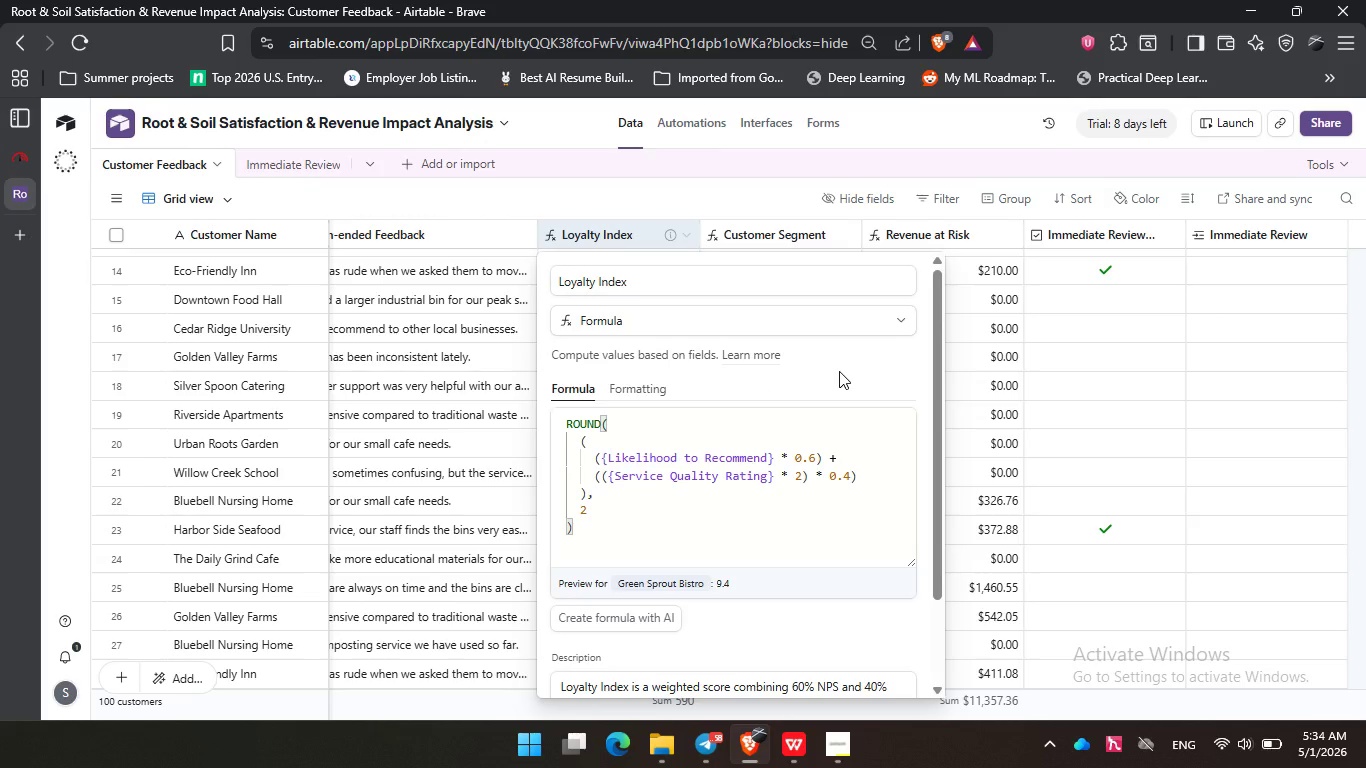 
scroll: coordinate [751, 653], scroll_direction: down, amount: 2.0
 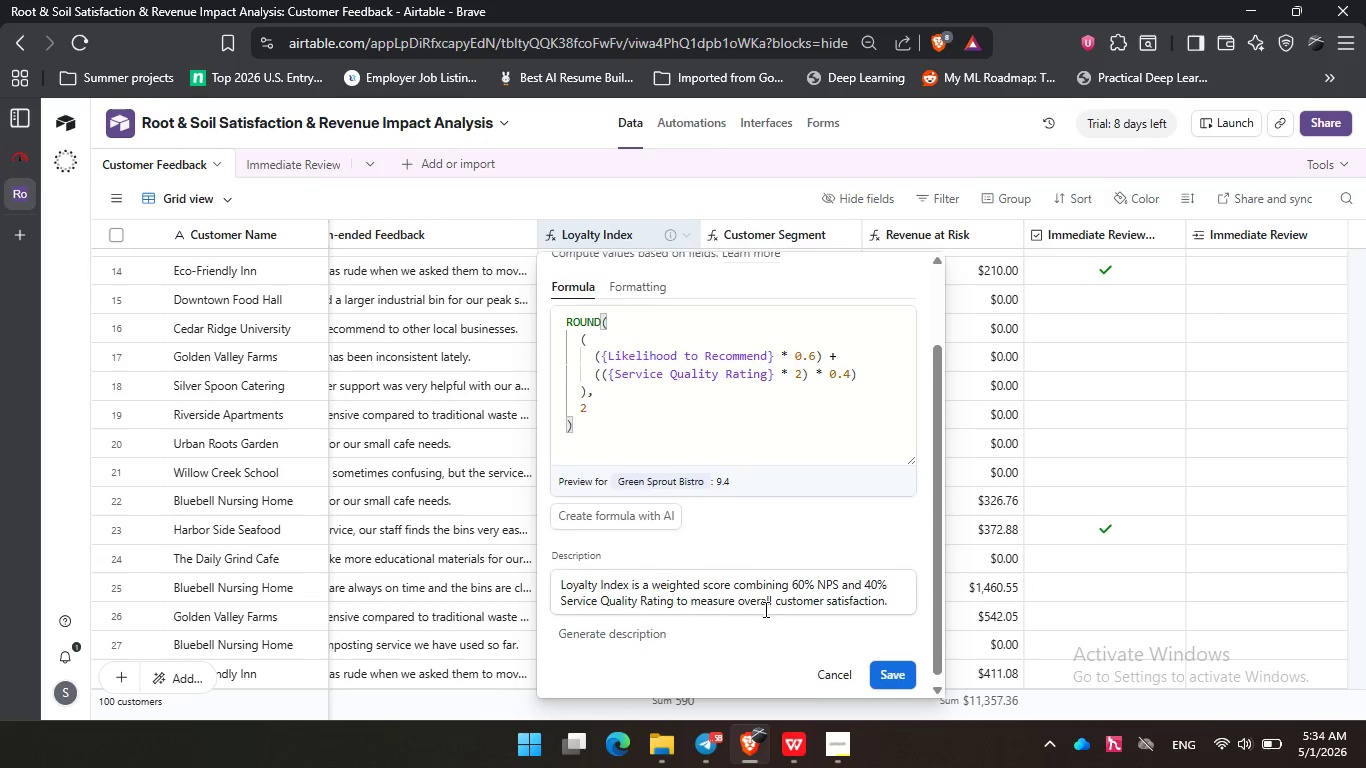 
left_click([894, 597])
 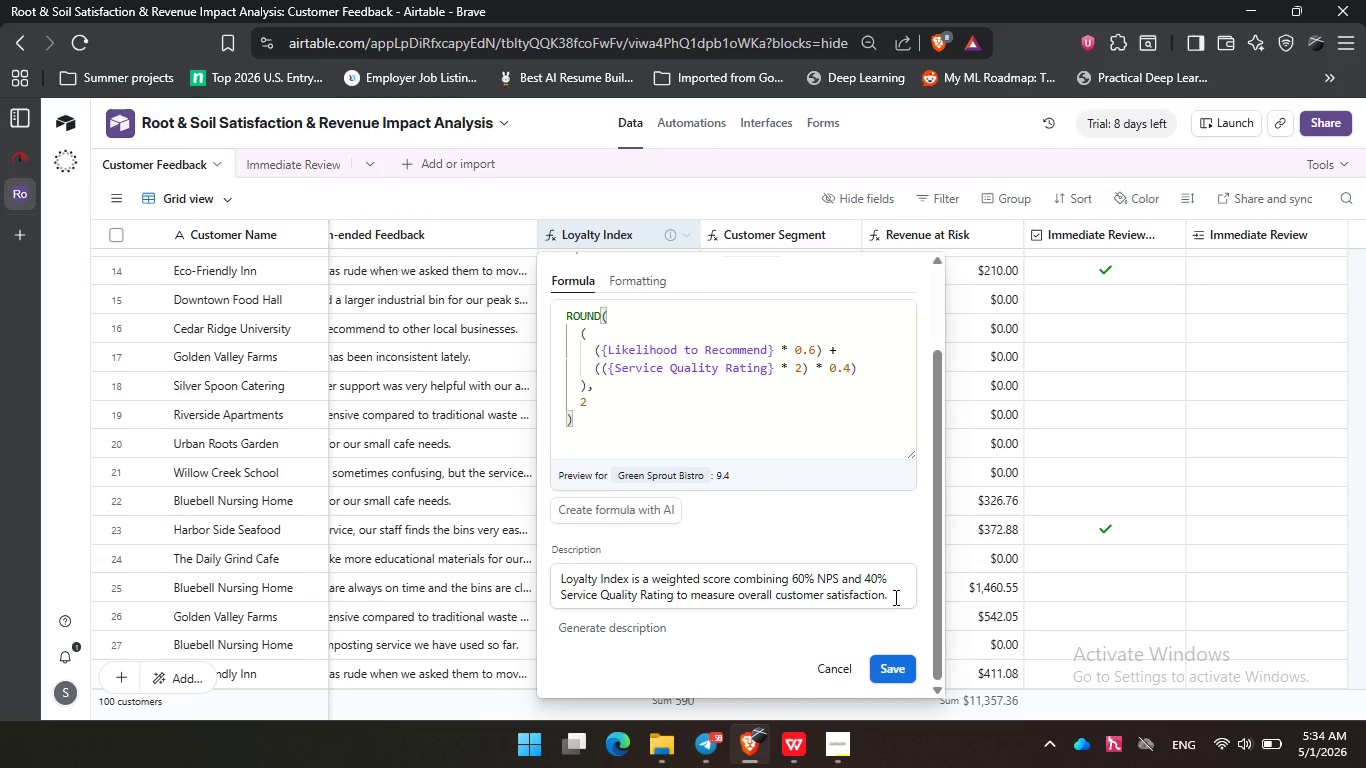 
scroll: coordinate [764, 609], scroll_direction: down, amount: 1.0
 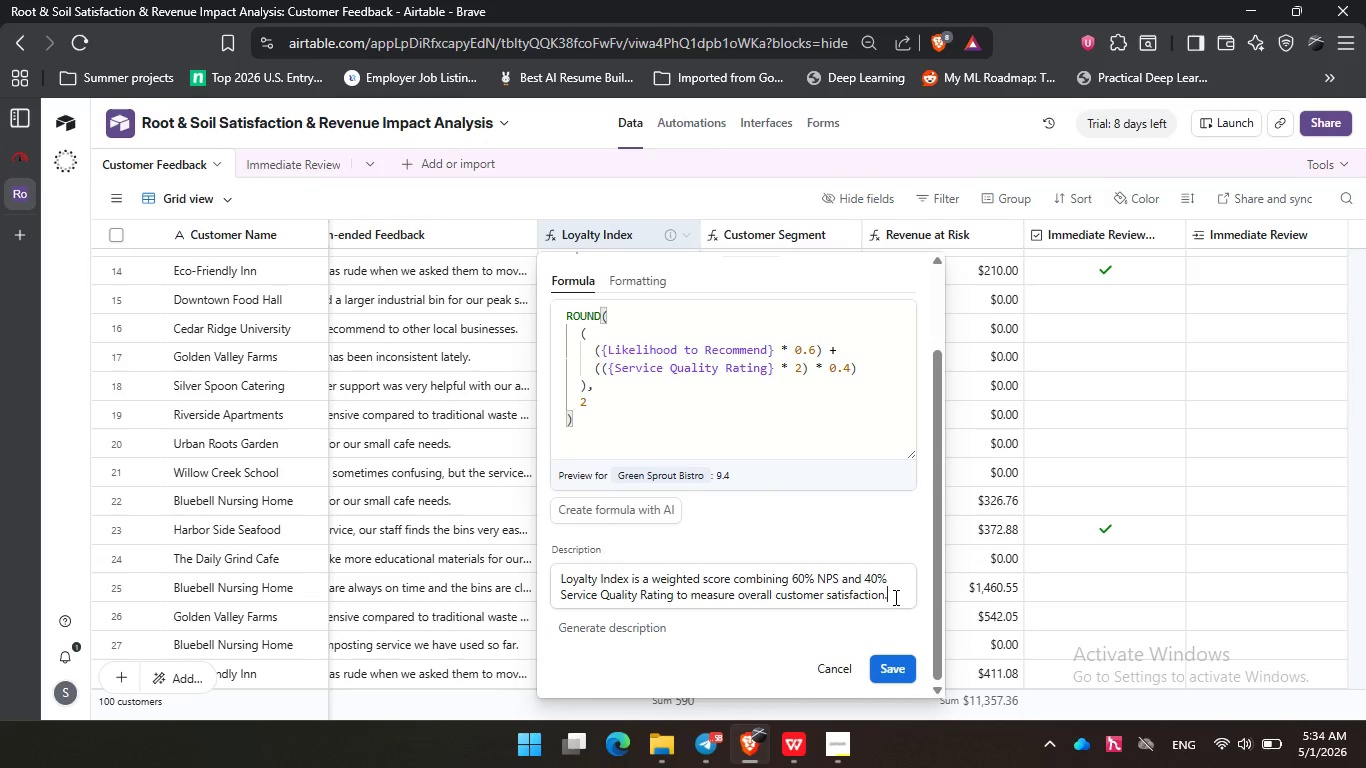 
wait(11.66)
 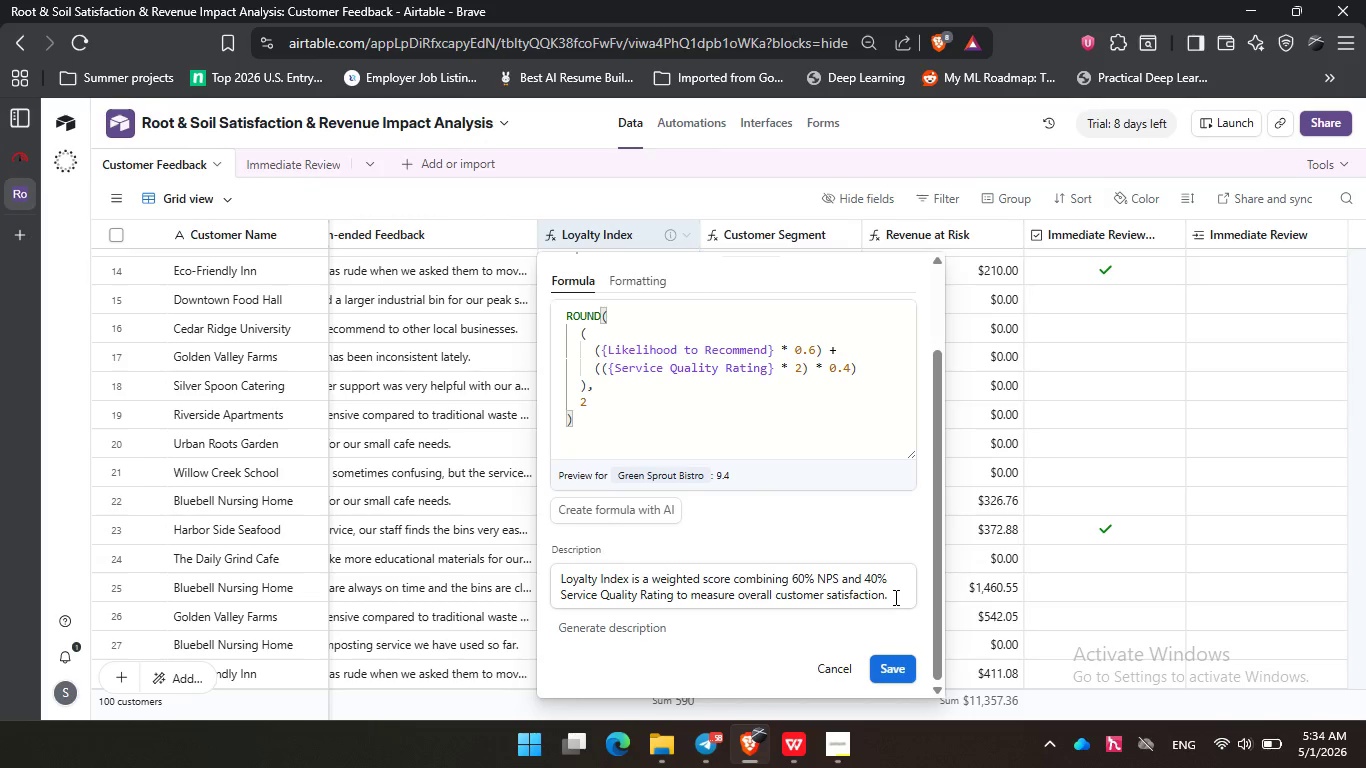 
key(Shift+Enter)
 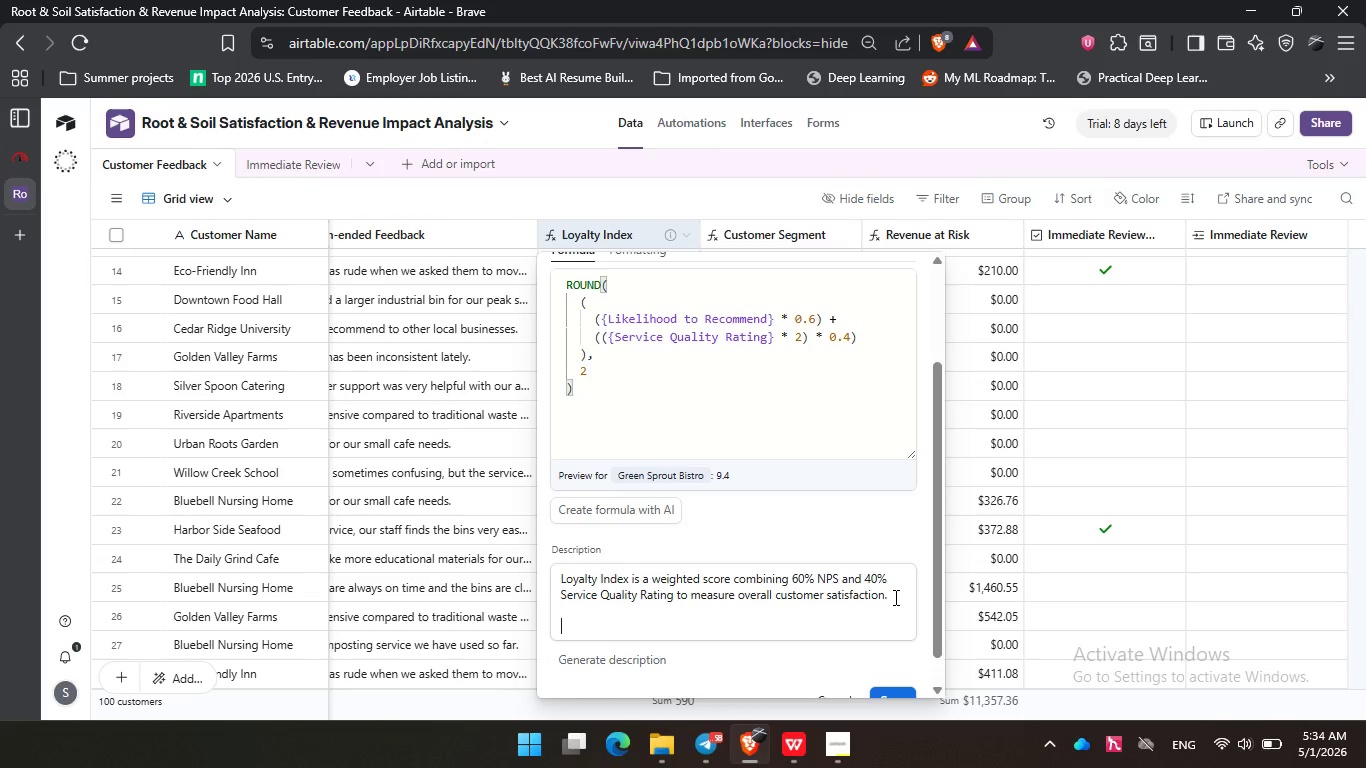 
key(Shift+Enter)
 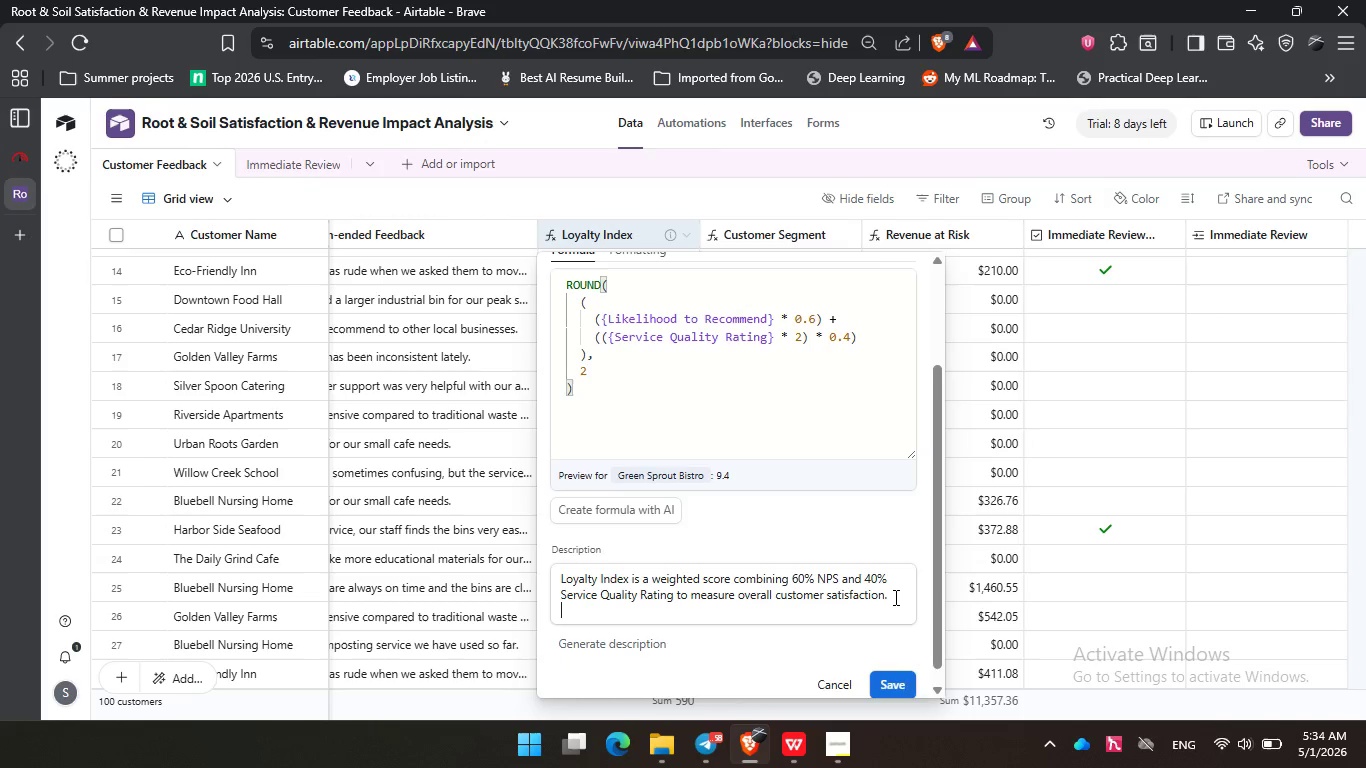 
key(Backspace)
 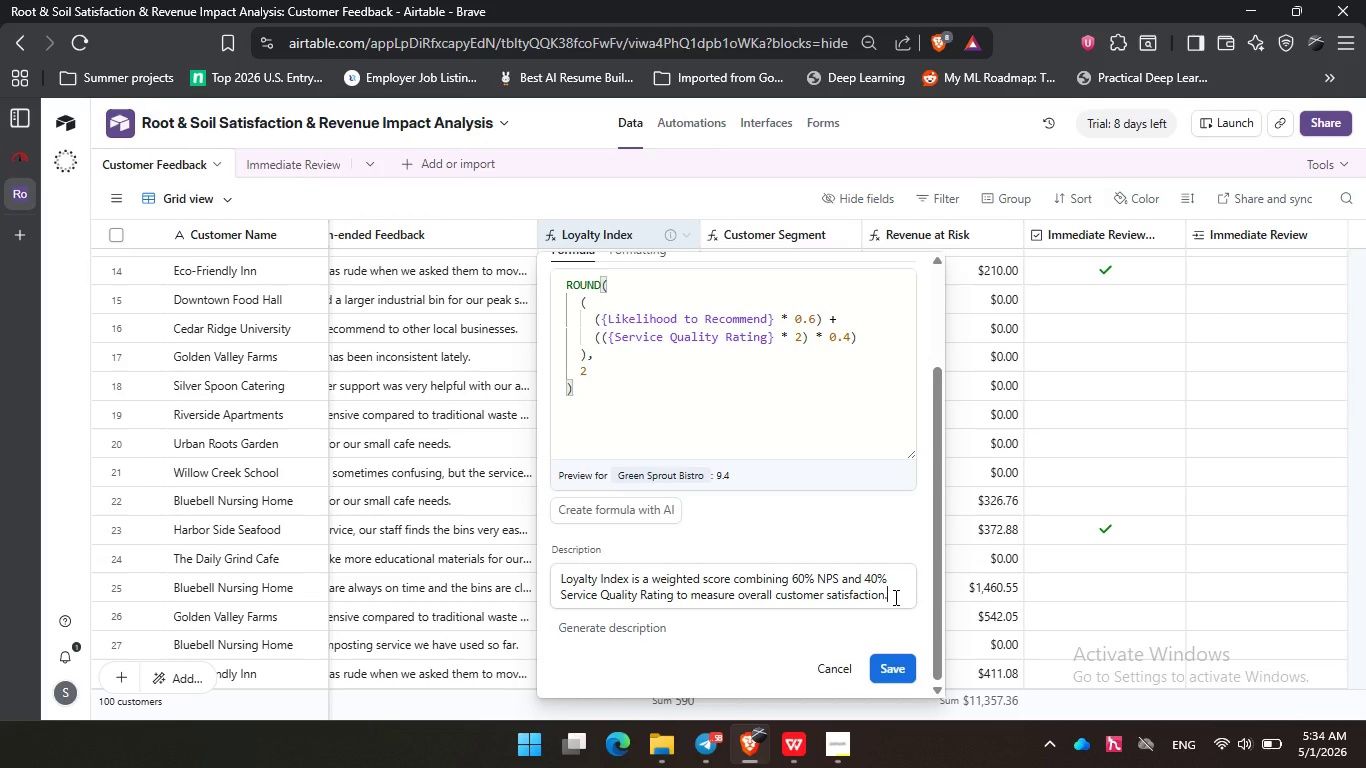 
key(Backspace)
 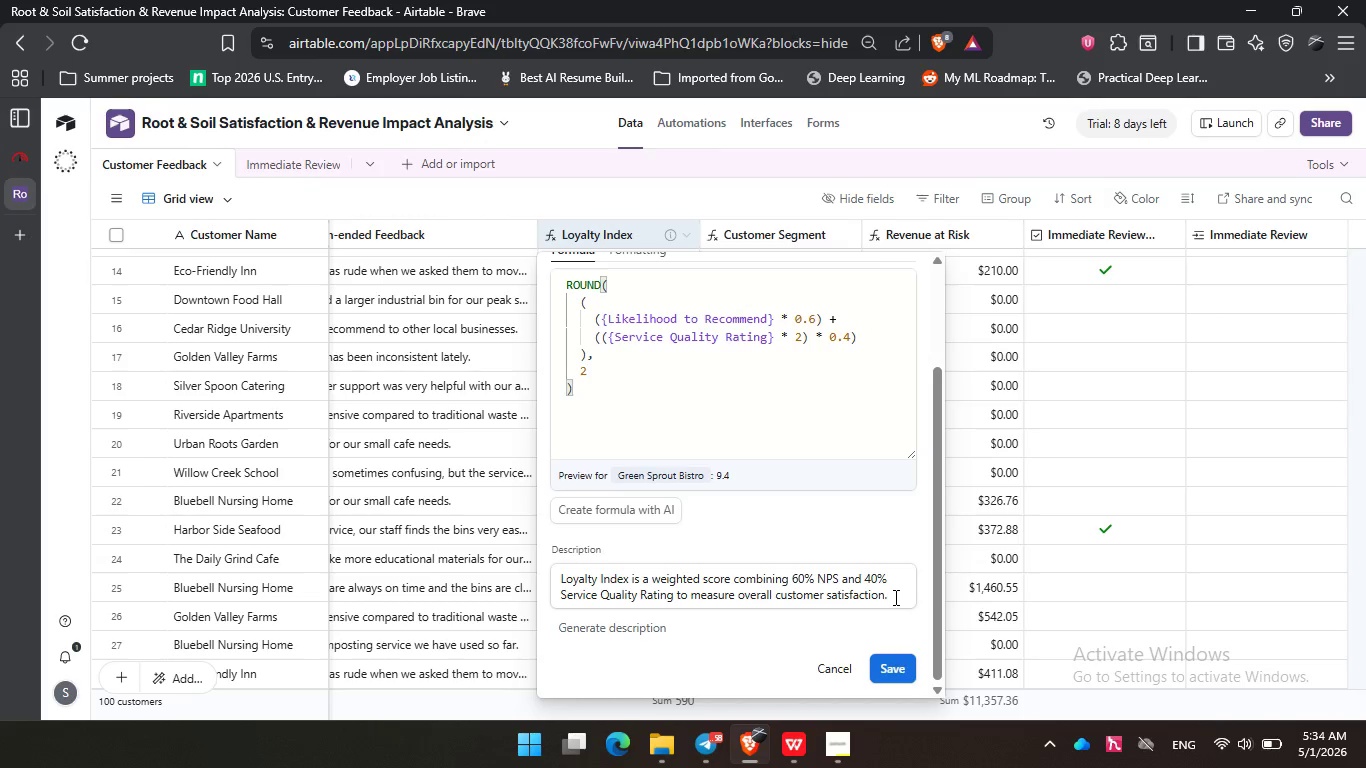 
left_click([738, 541])
 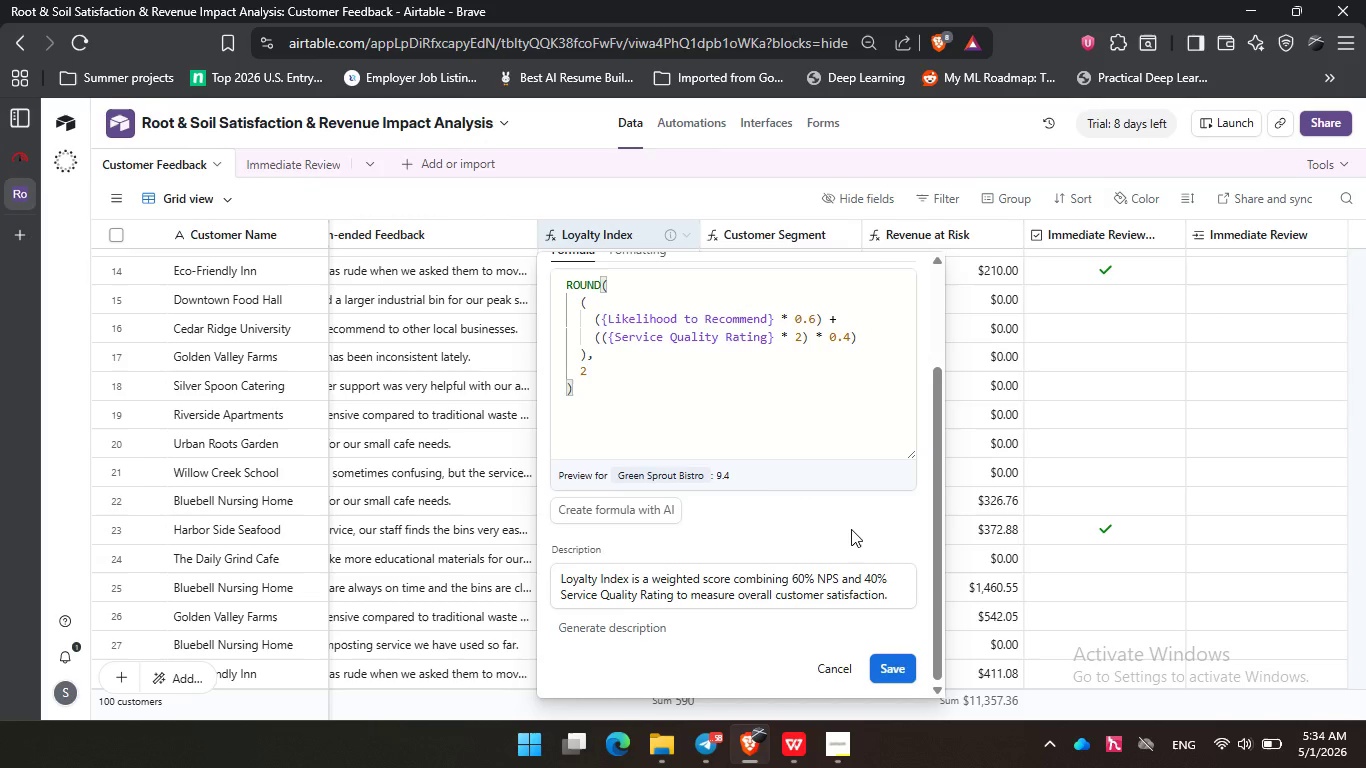 
double_click([851, 529])
 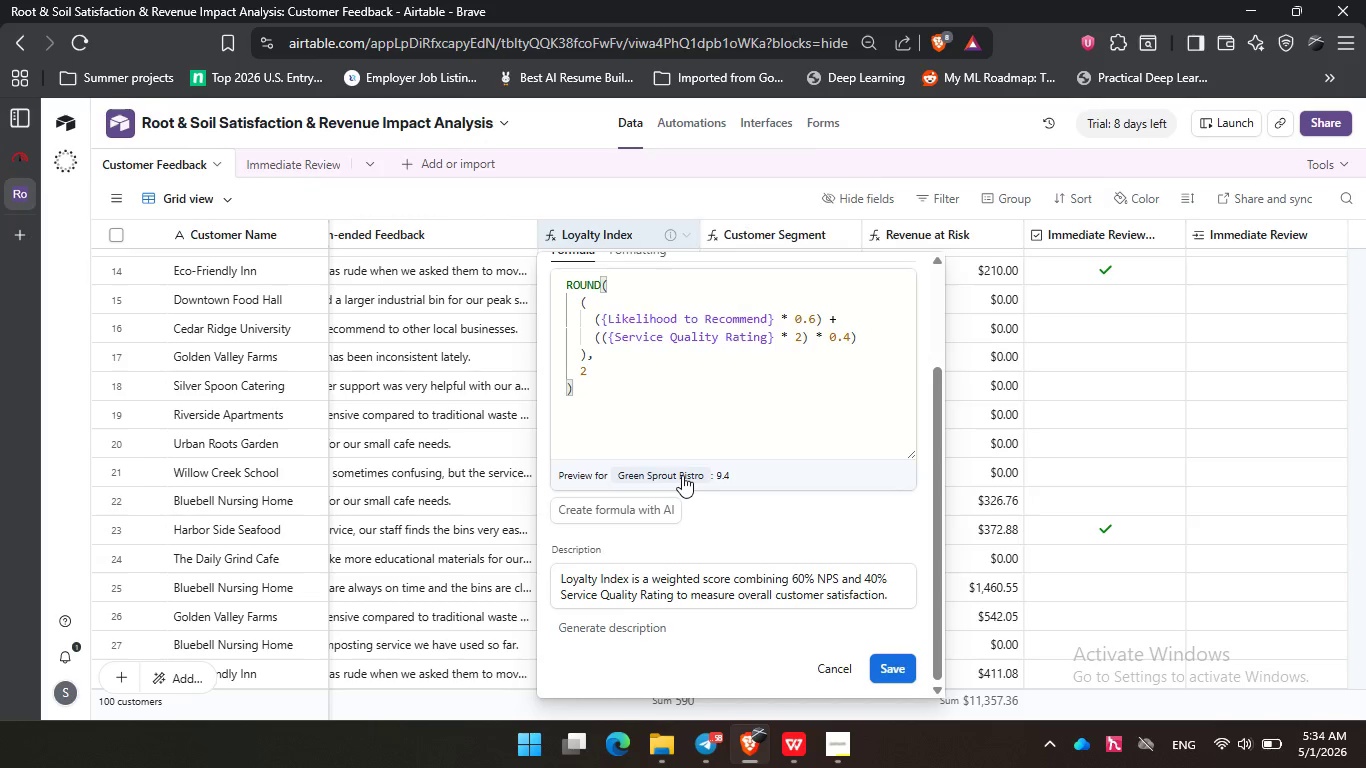 
left_click([682, 475])
 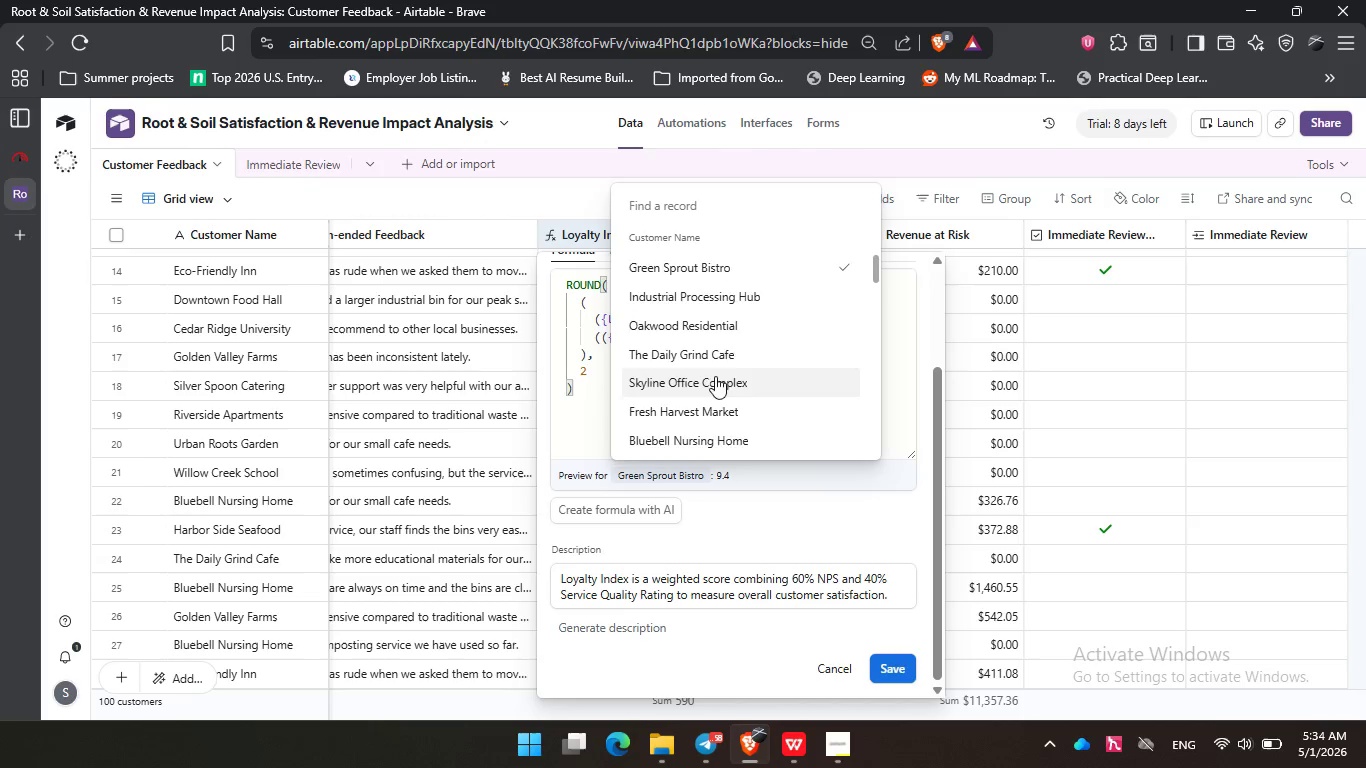 
left_click([715, 377])
 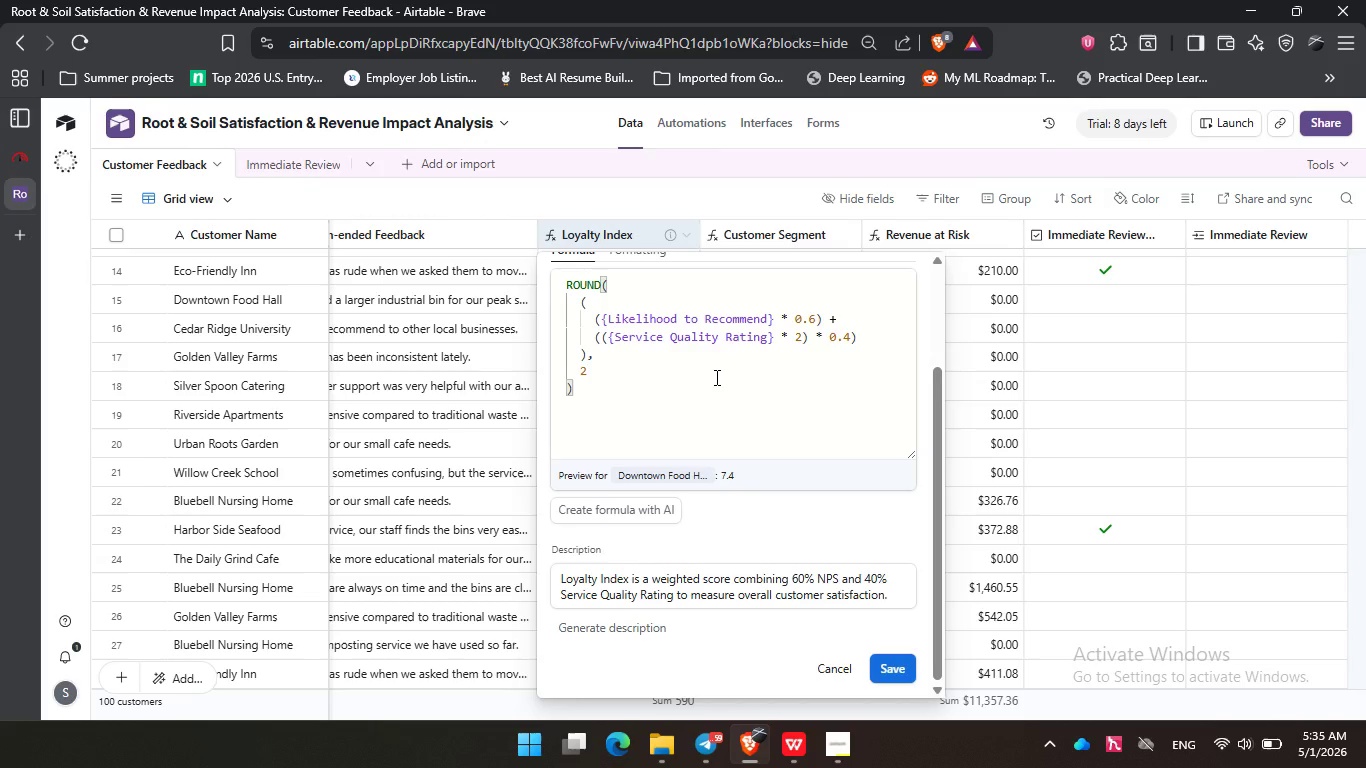 
scroll: coordinate [715, 376], scroll_direction: down, amount: 3.0
 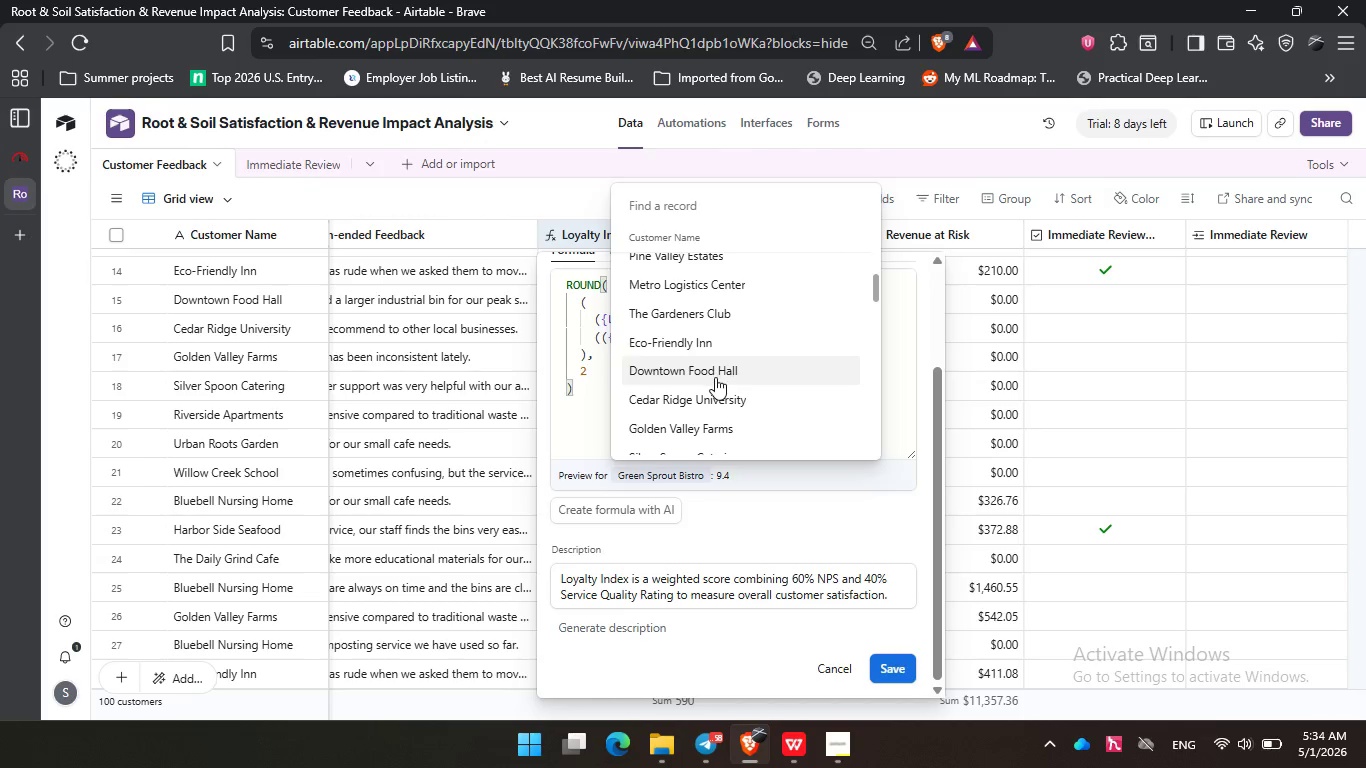 
wait(14.28)
 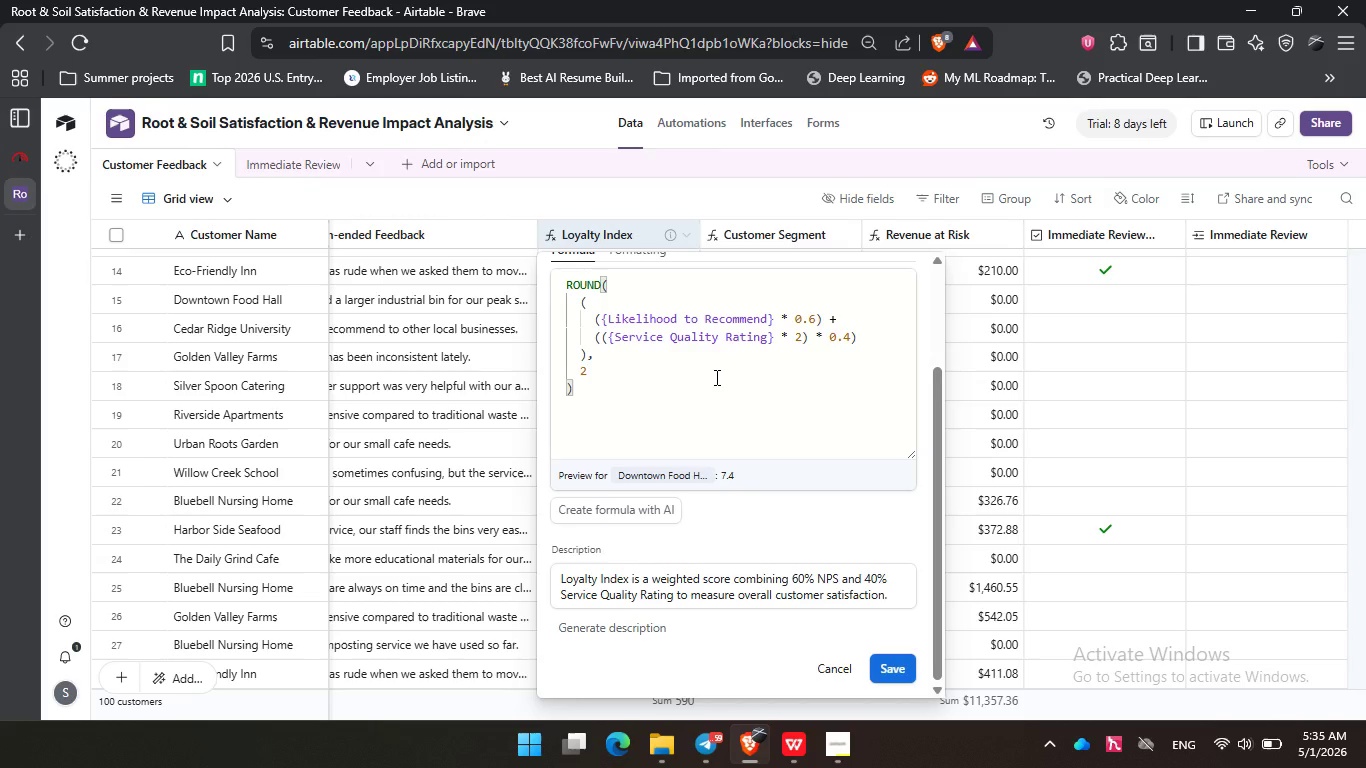 
left_click([735, 361])
 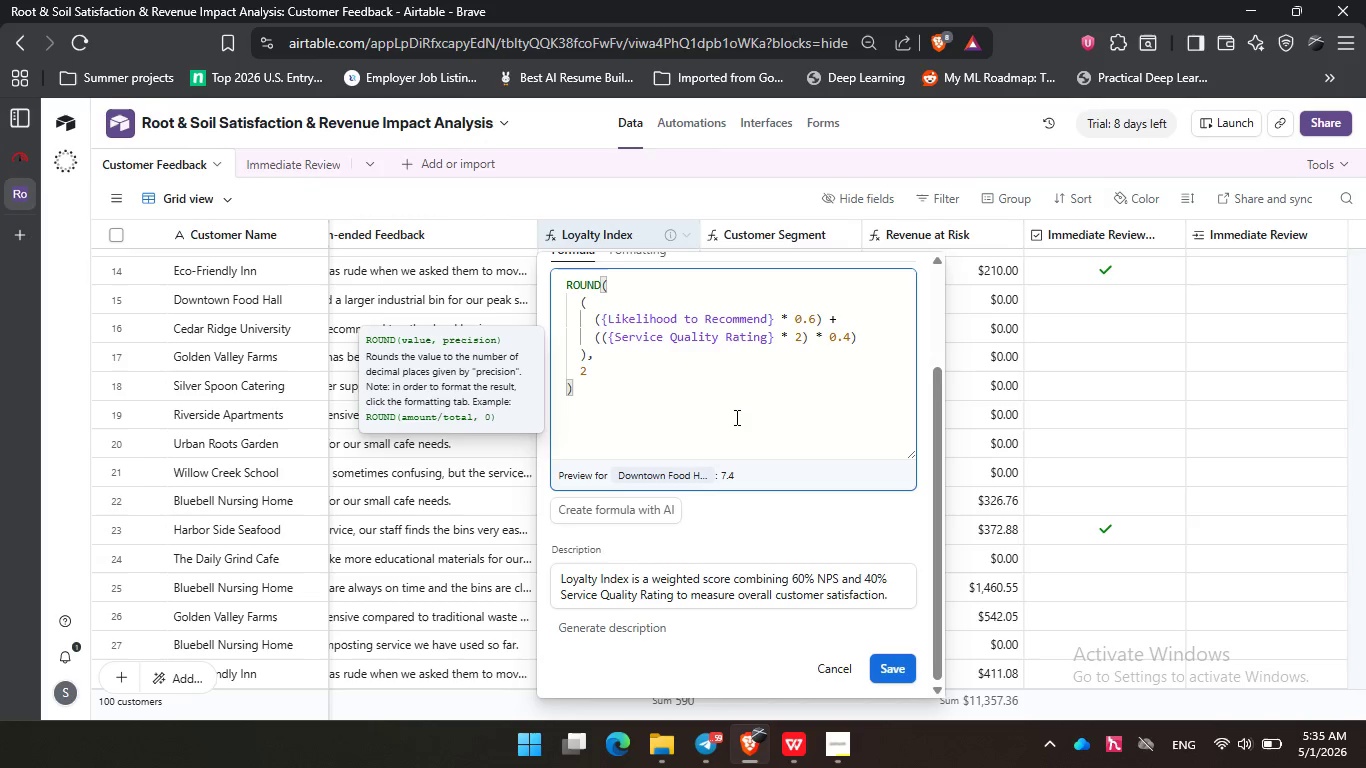 
double_click([681, 439])
 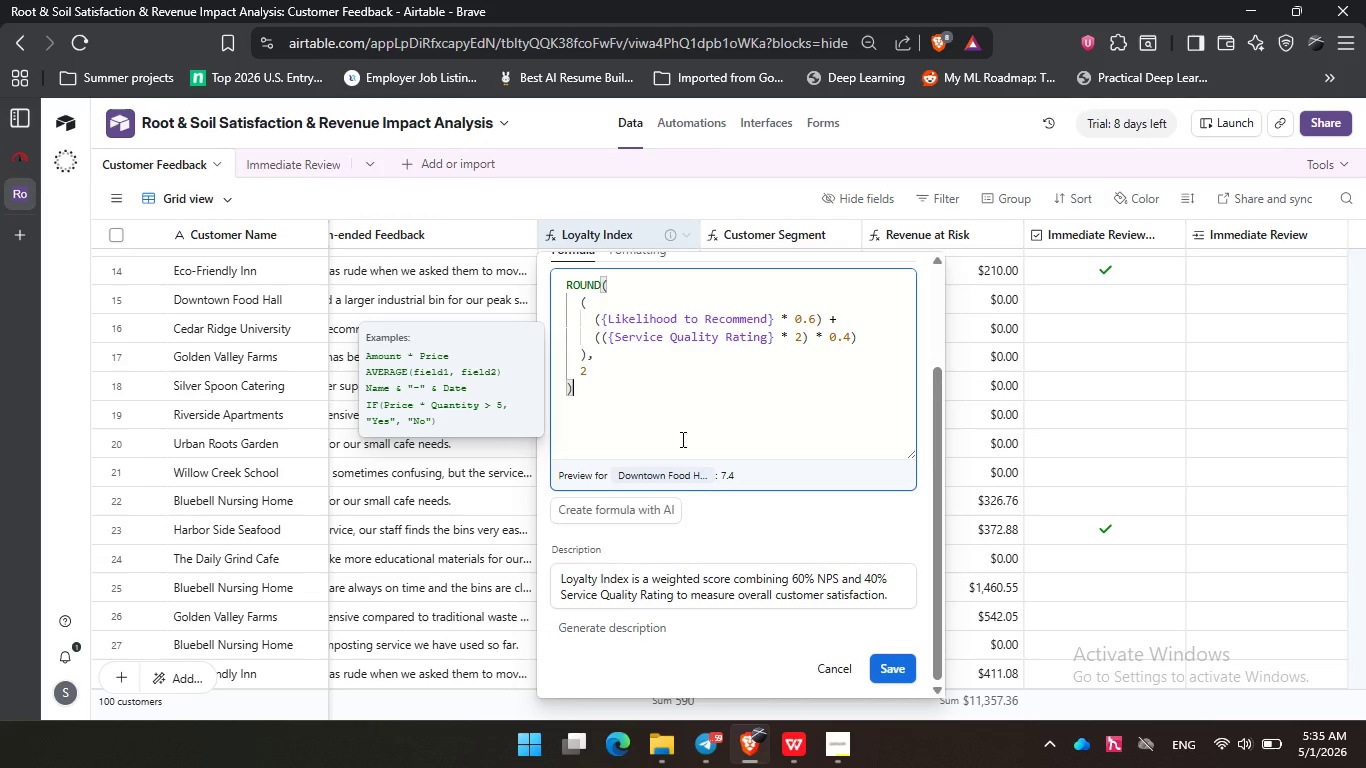 
left_click([670, 434])
 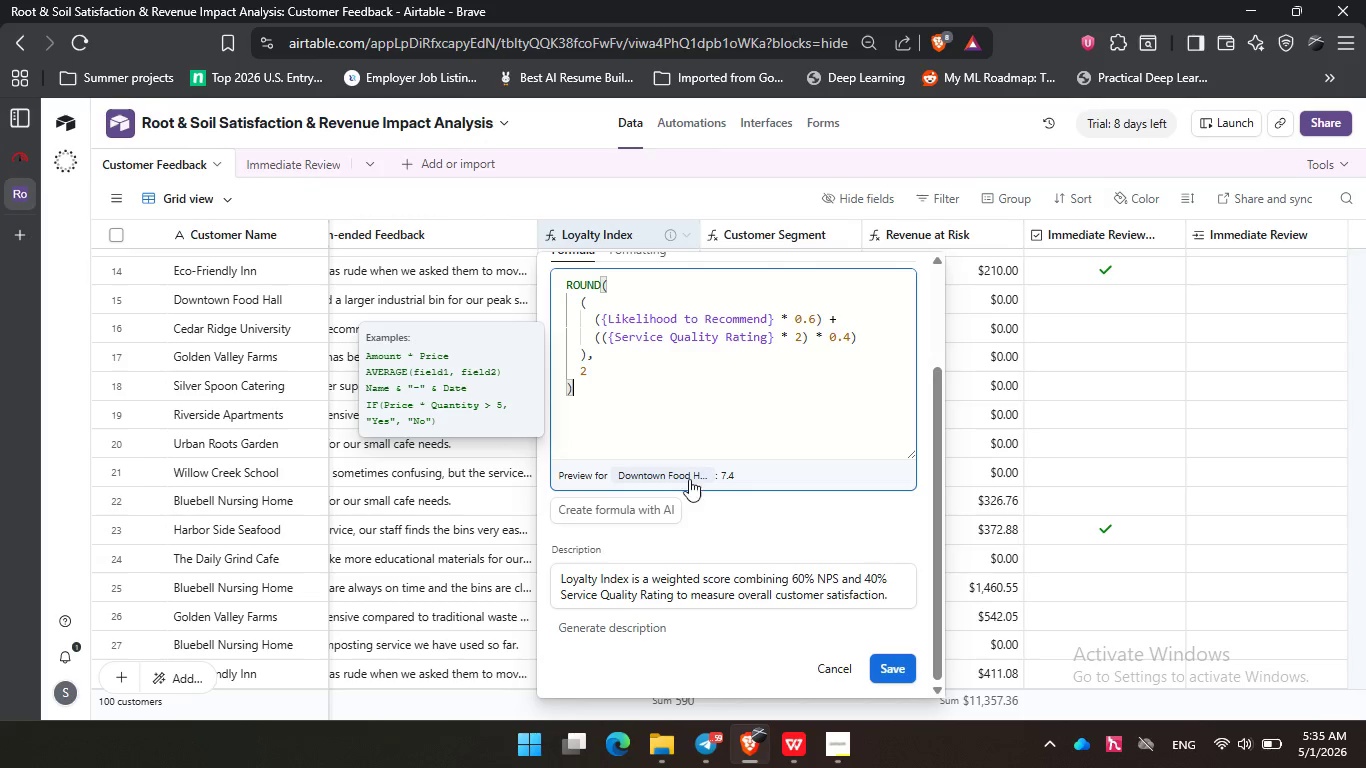 
left_click([689, 477])
 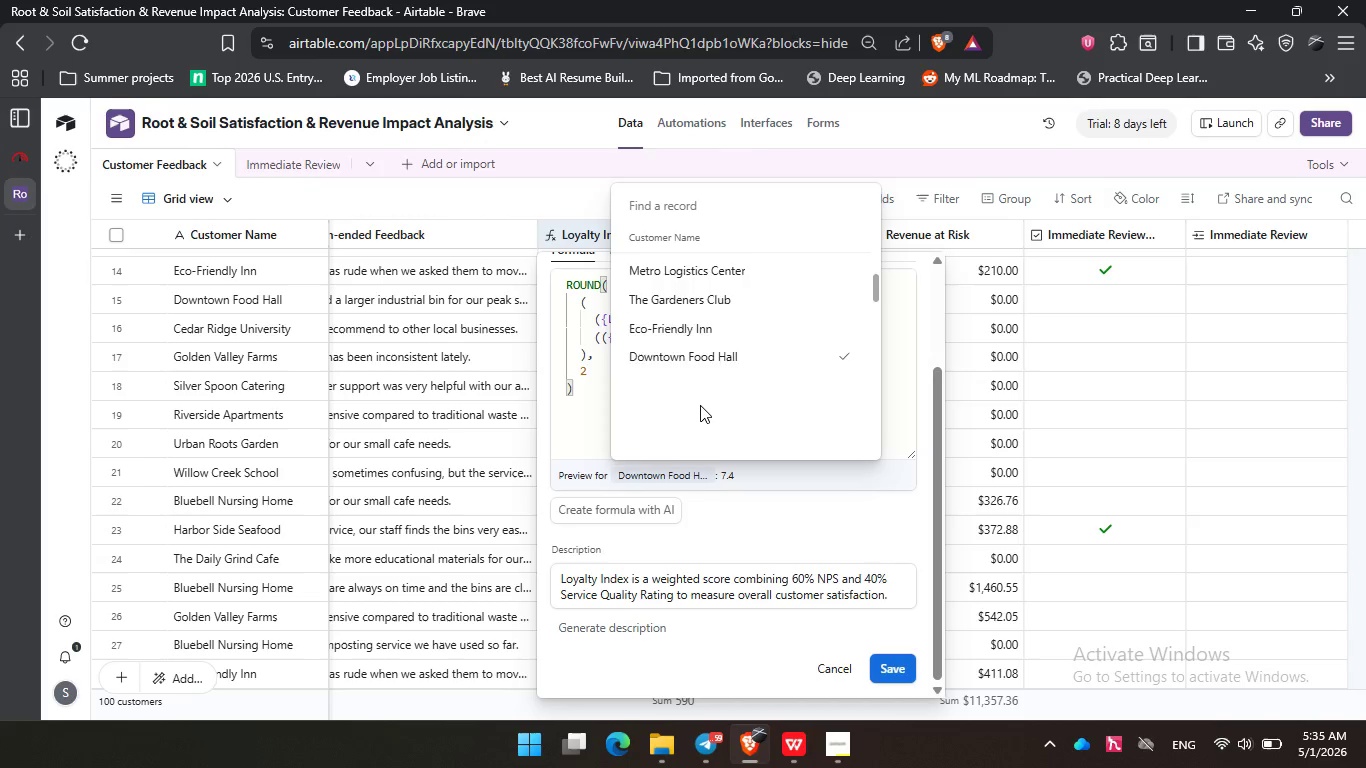 
left_click([700, 405])
 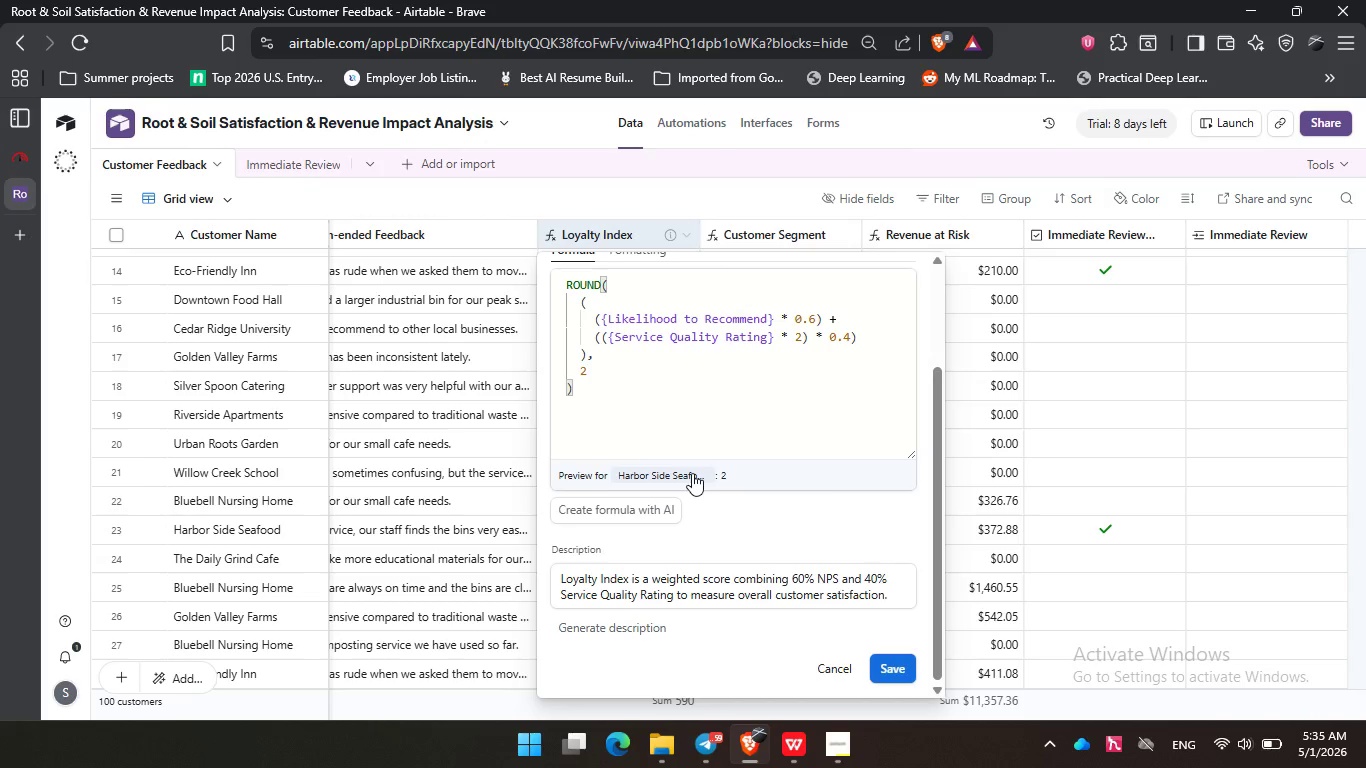 
scroll: coordinate [700, 405], scroll_direction: down, amount: 5.0
 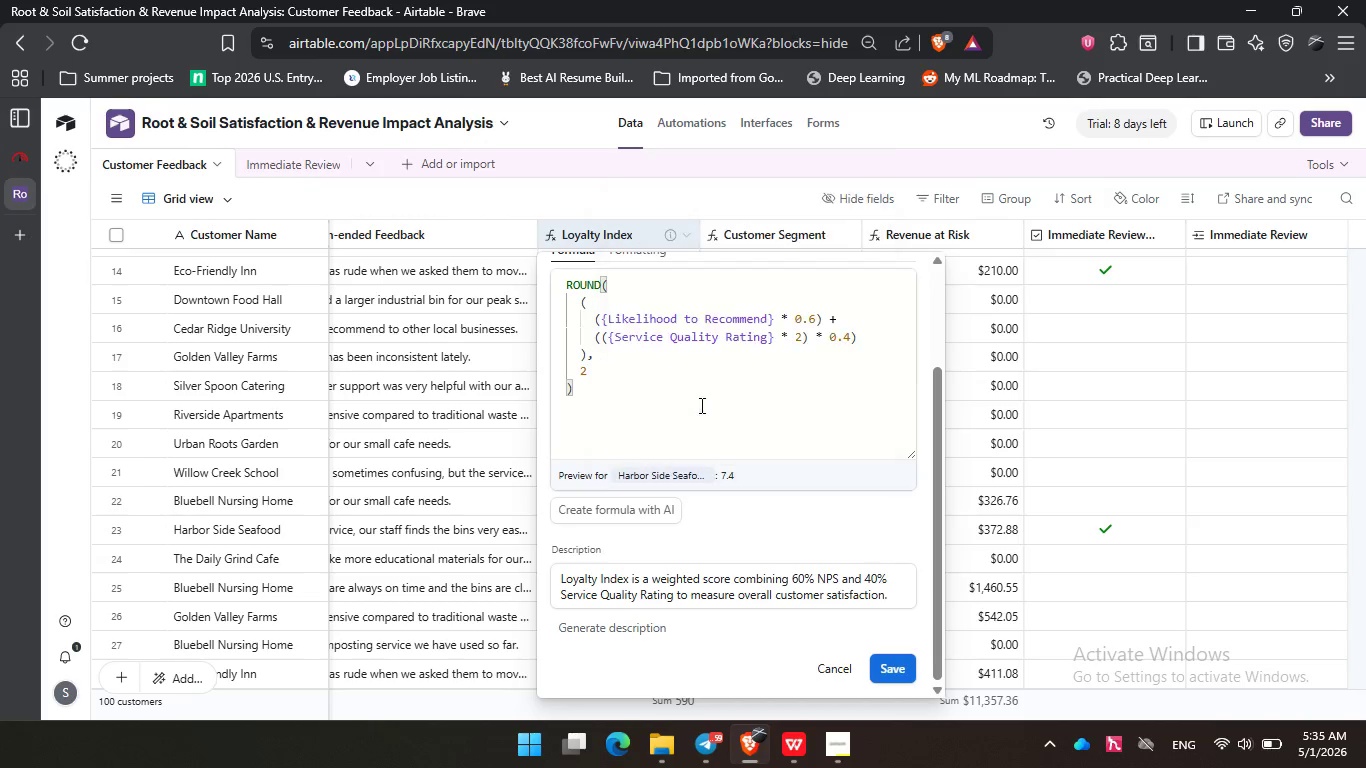 
left_click([692, 473])
 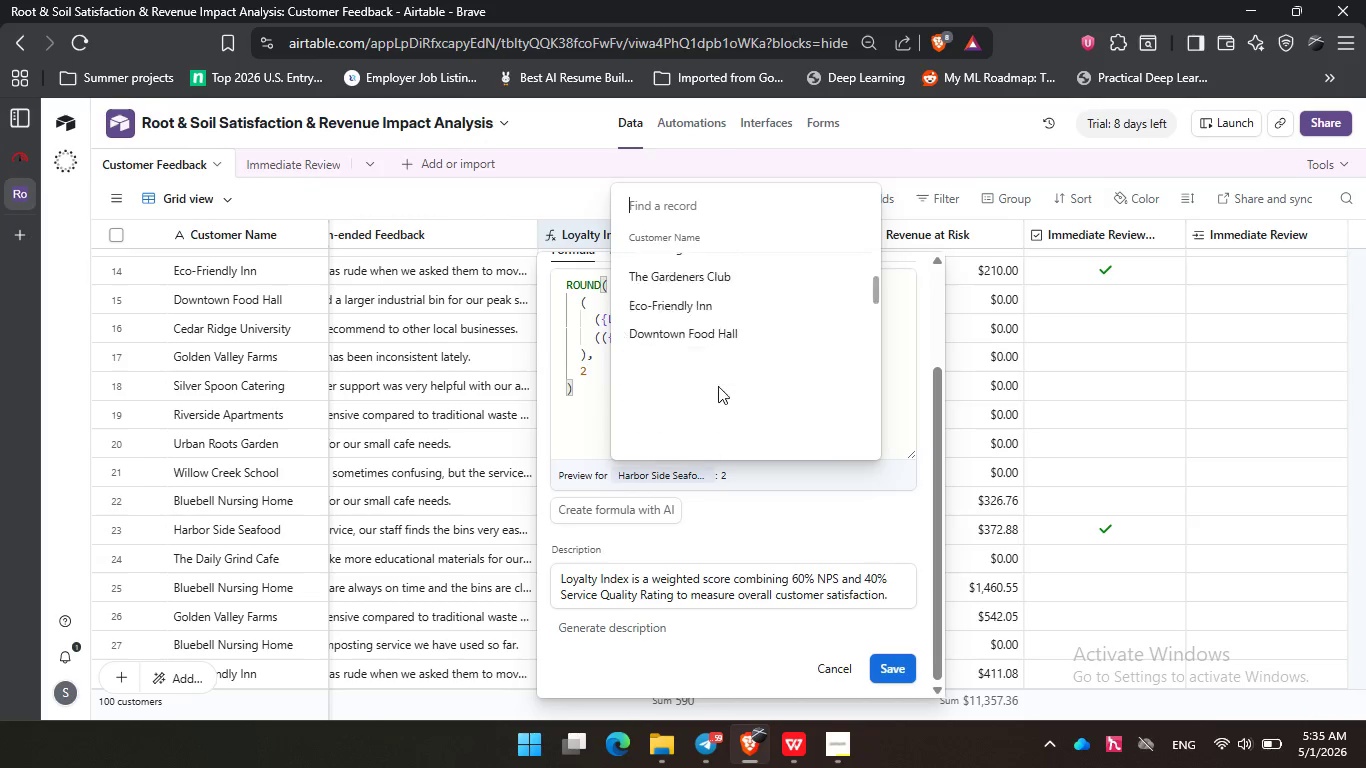 
left_click([724, 415])
 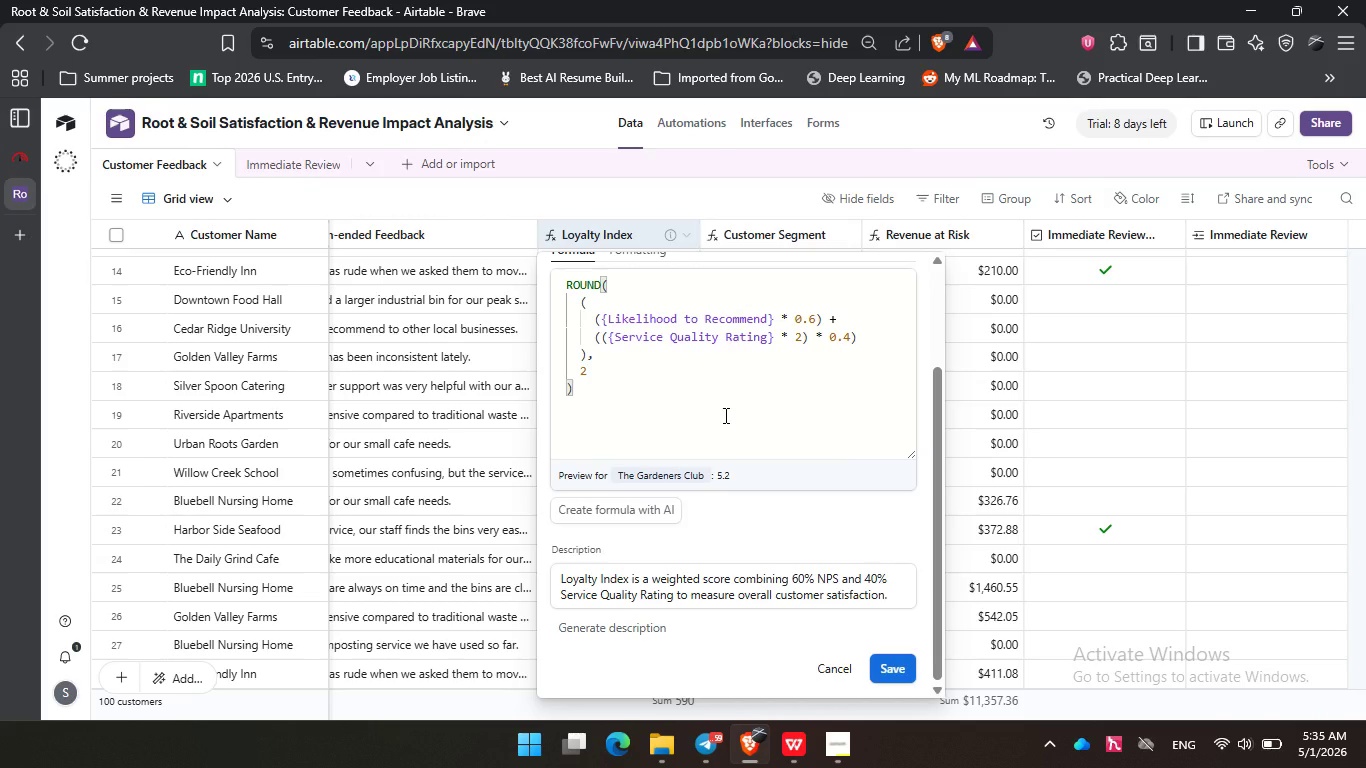 
scroll: coordinate [718, 386], scroll_direction: down, amount: 12.0
 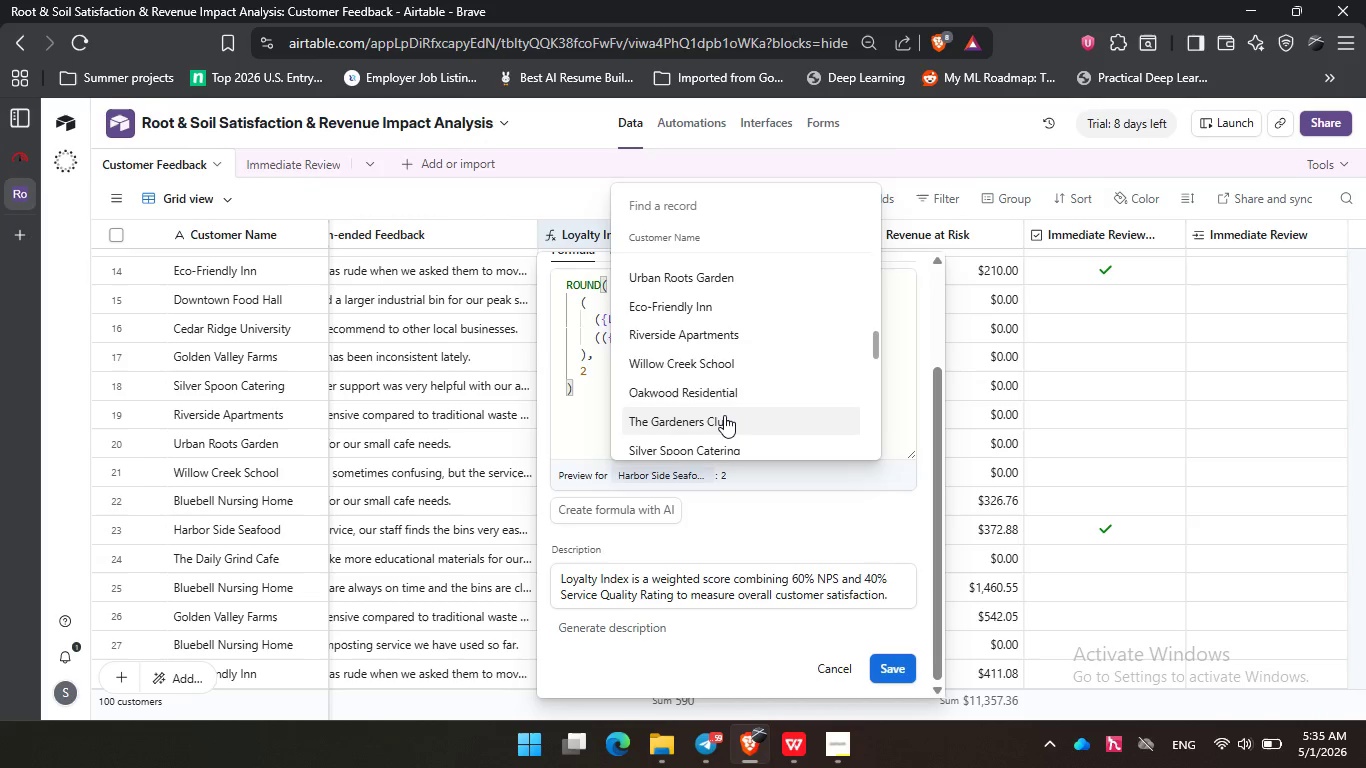 
wait(10.29)
 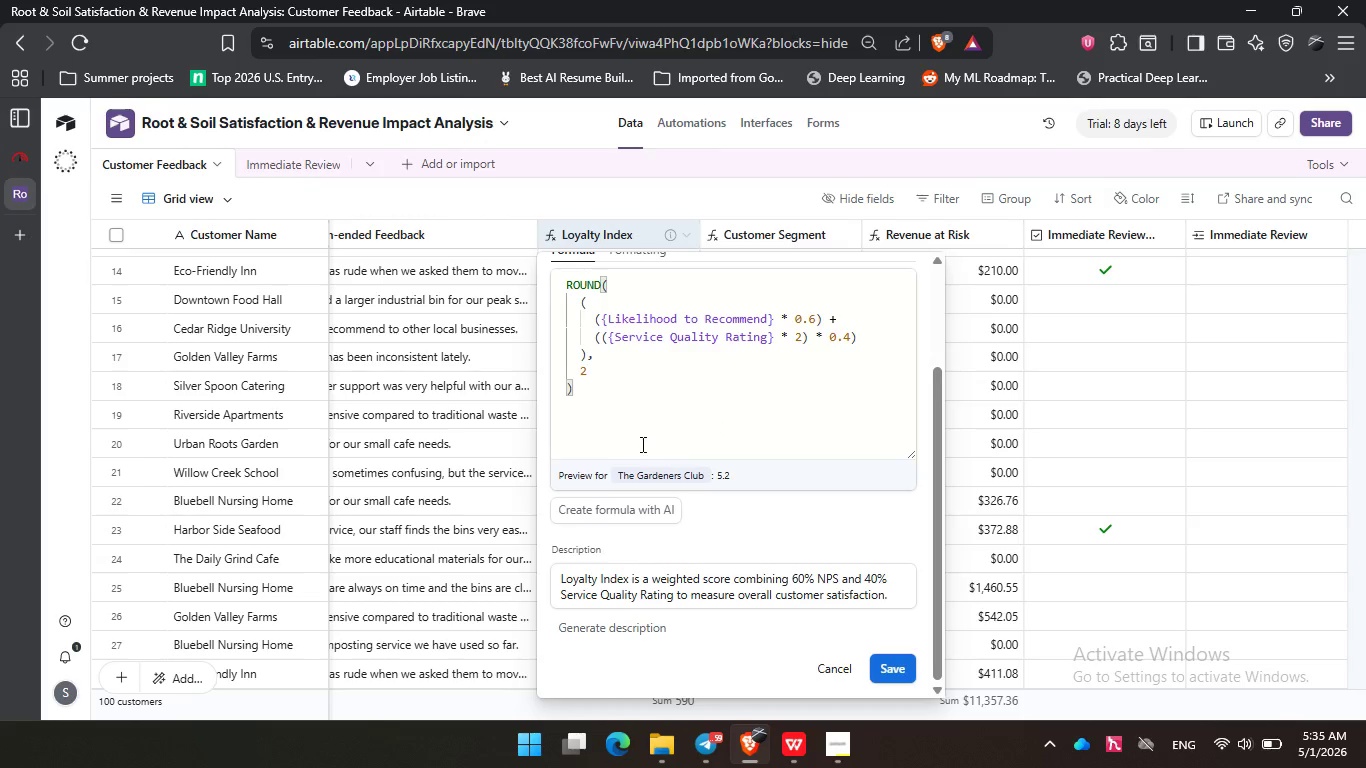 
left_click([621, 430])
 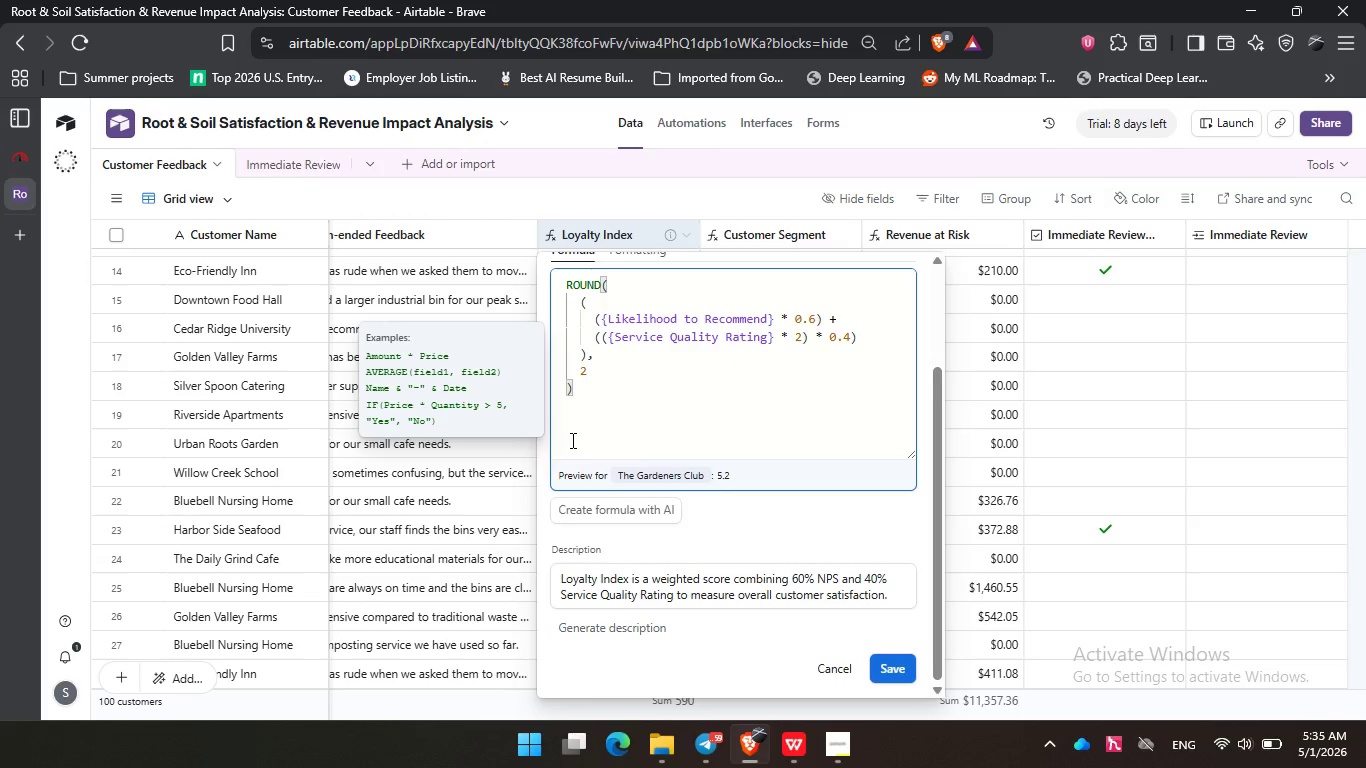 
scroll: coordinate [724, 415], scroll_direction: up, amount: 1.0
 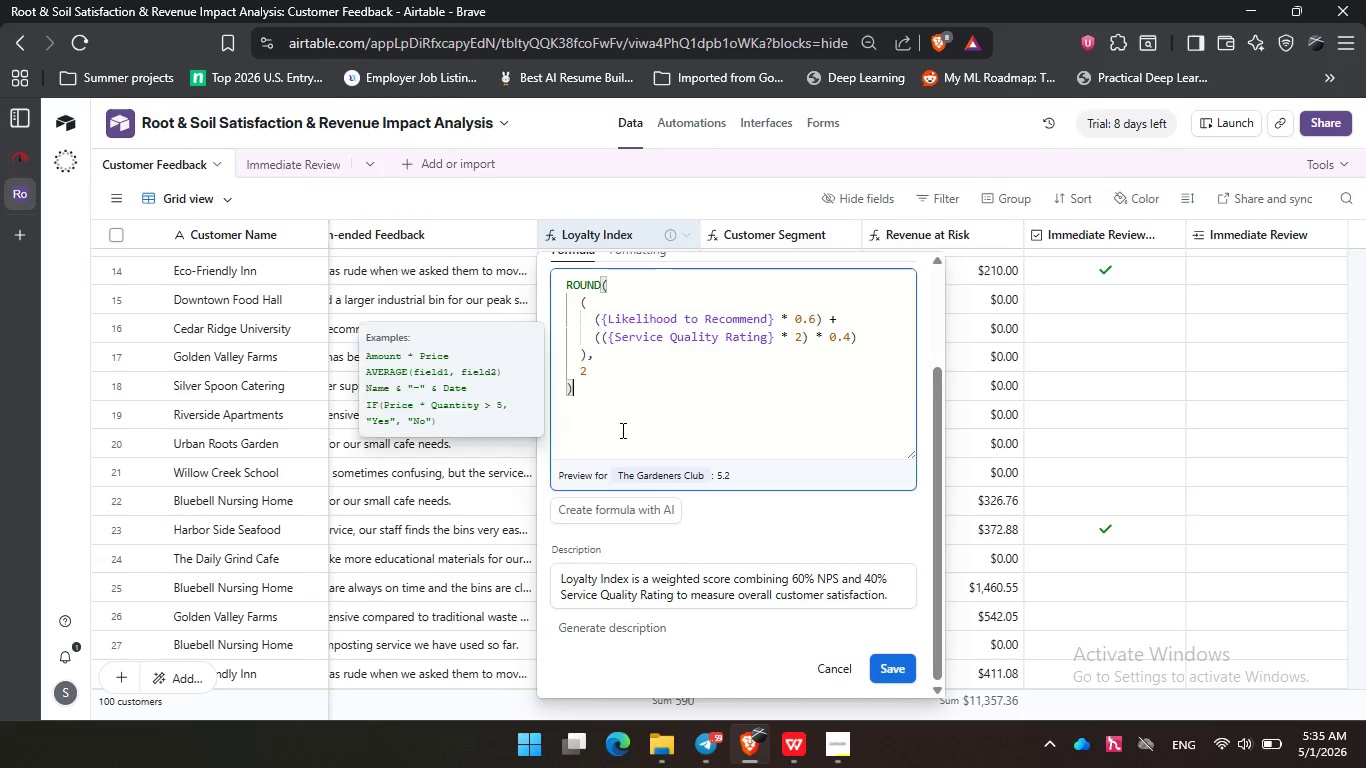 
left_click([571, 440])
 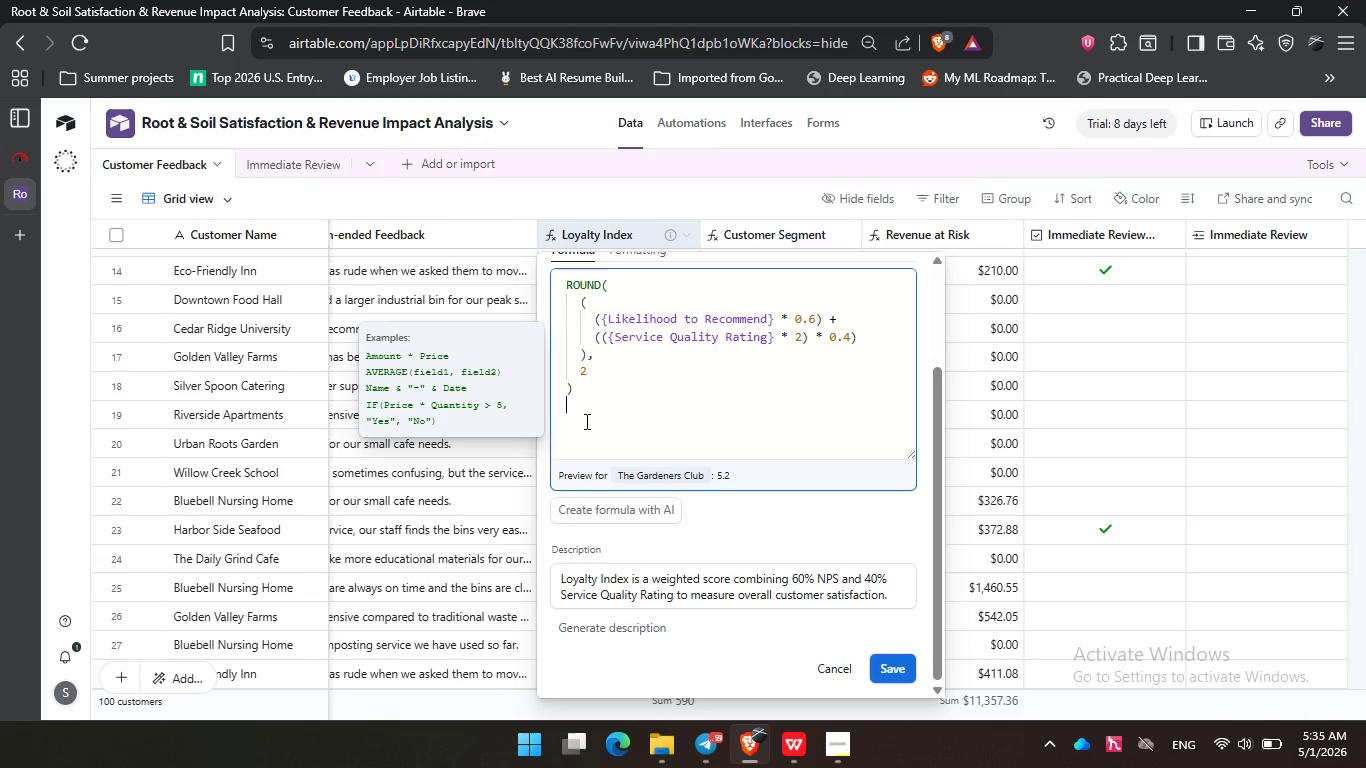 
key(Enter)
 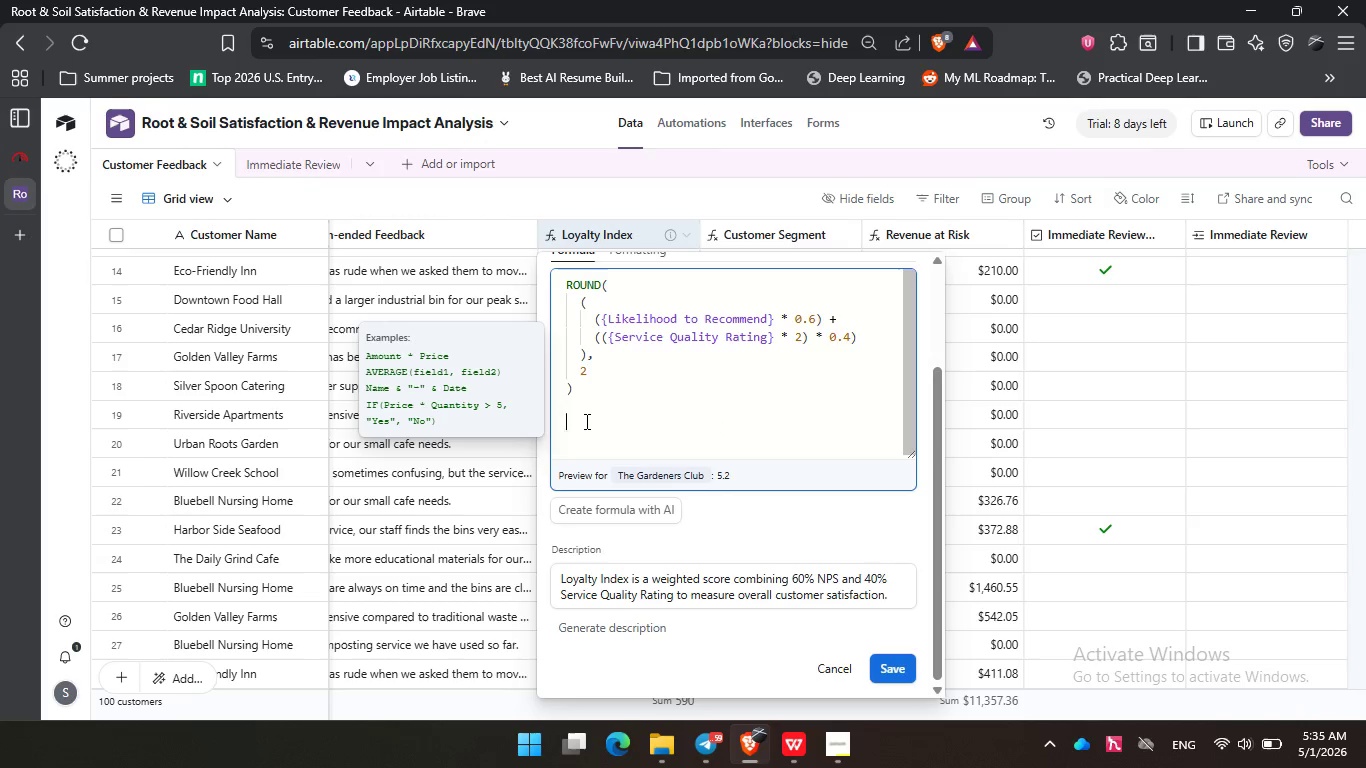 
key(Enter)
 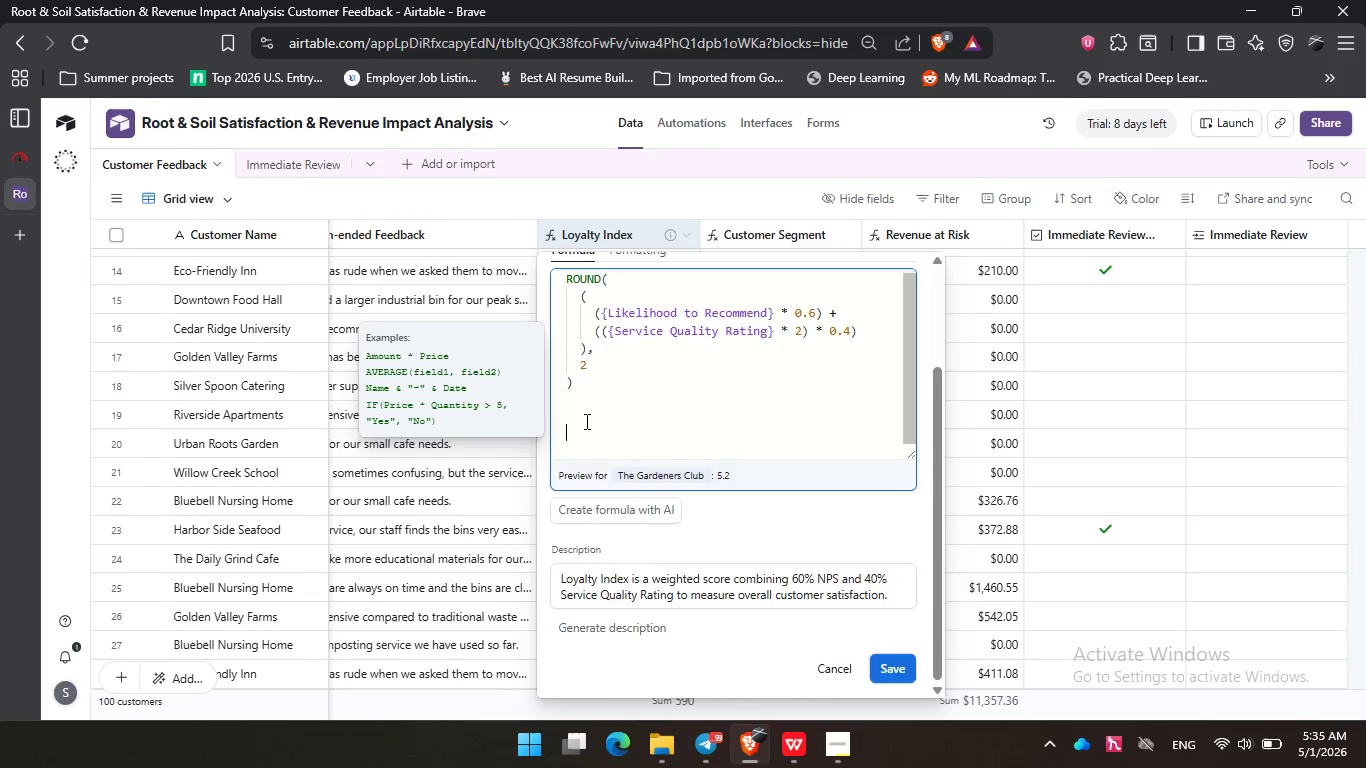 
key(Enter)
 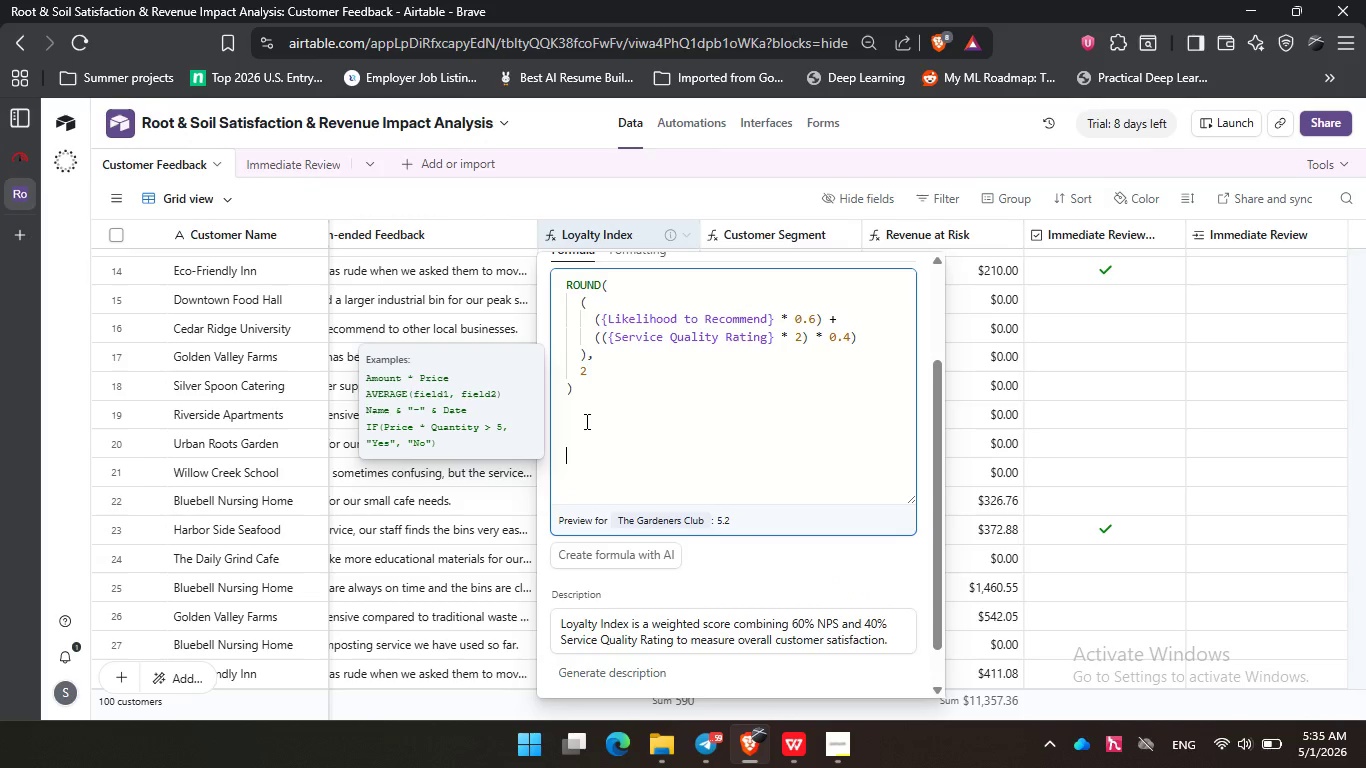 
key(Enter)
 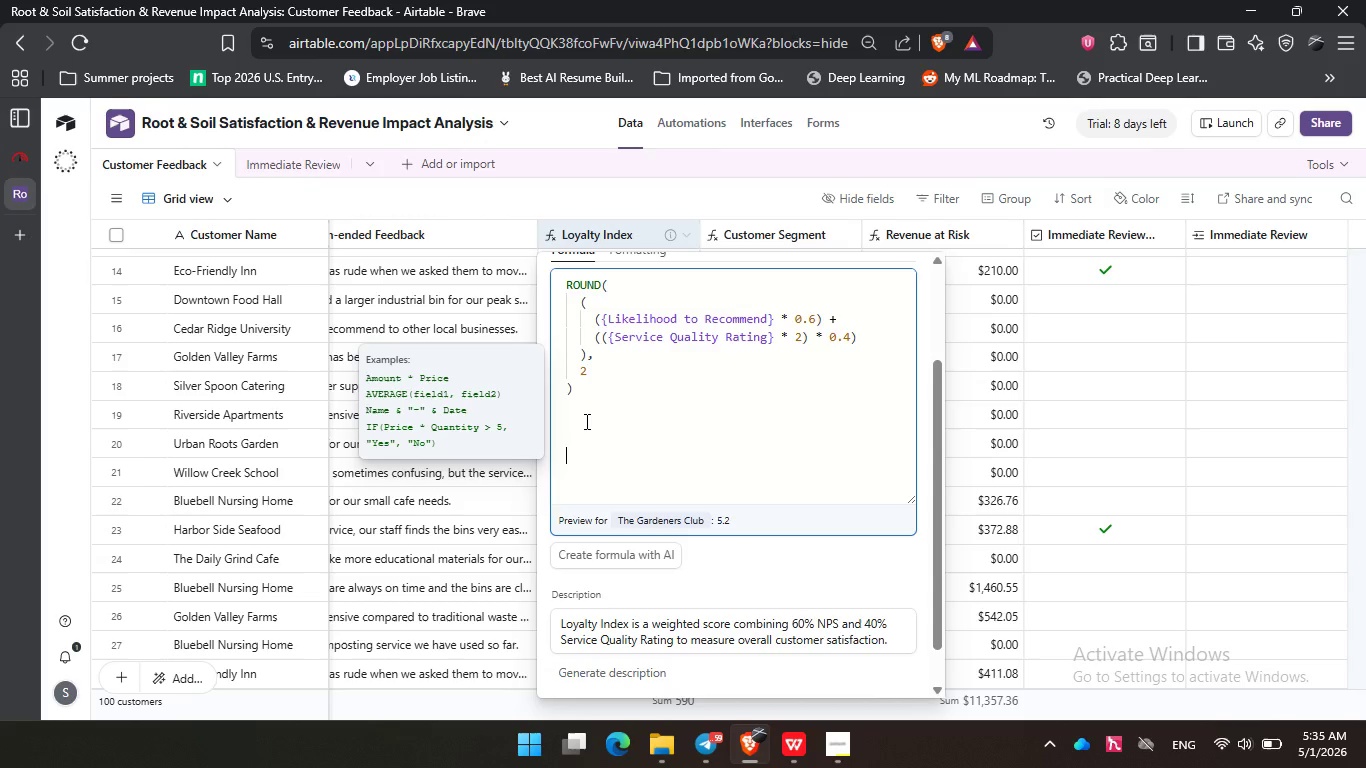 
key(ArrowDown)
 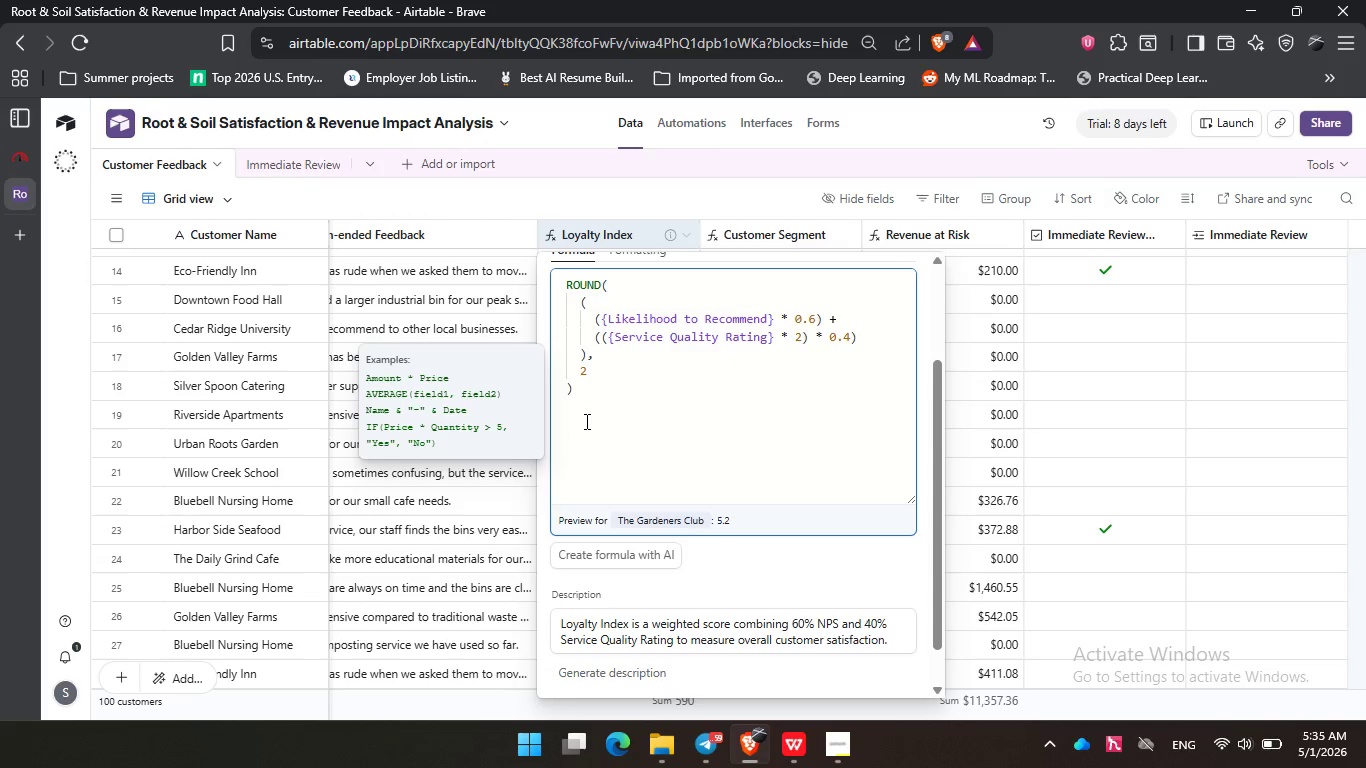 
key(ArrowDown)
 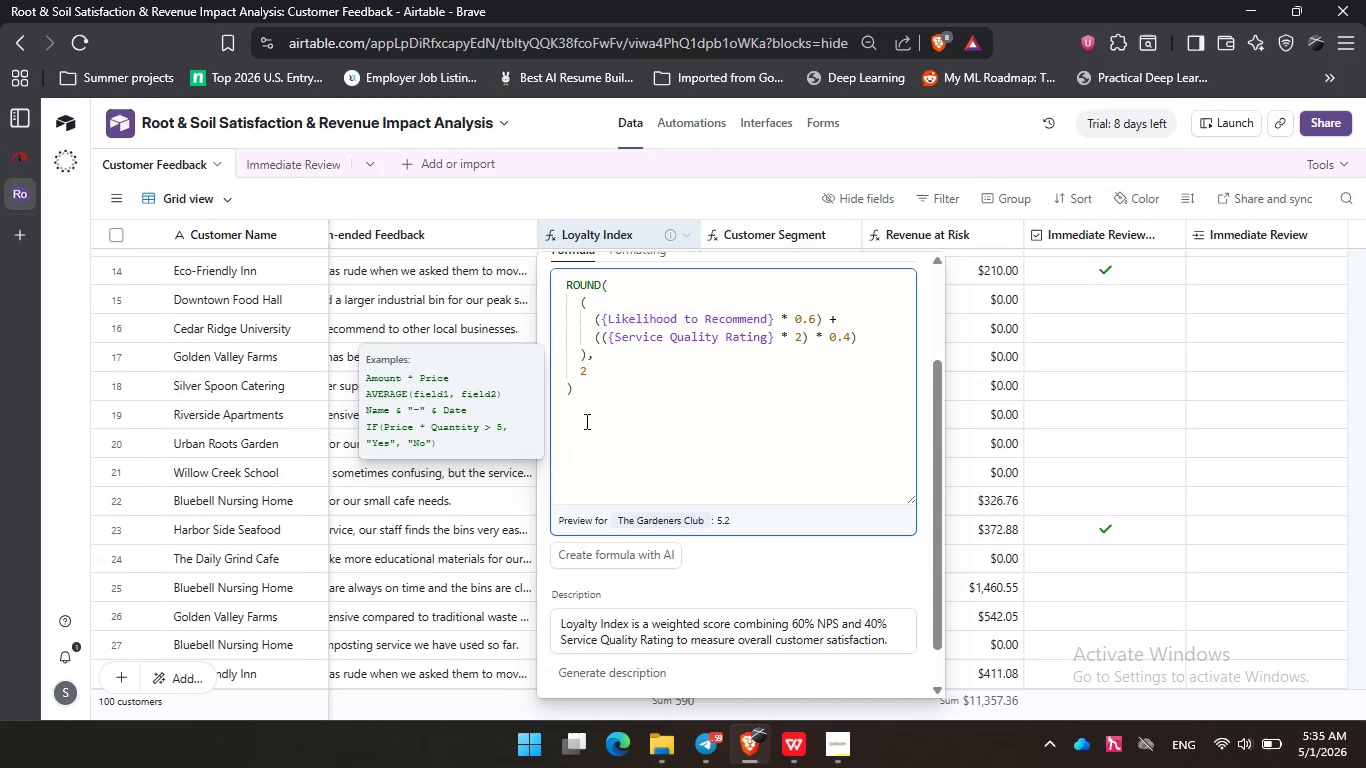 
key(Backspace)
 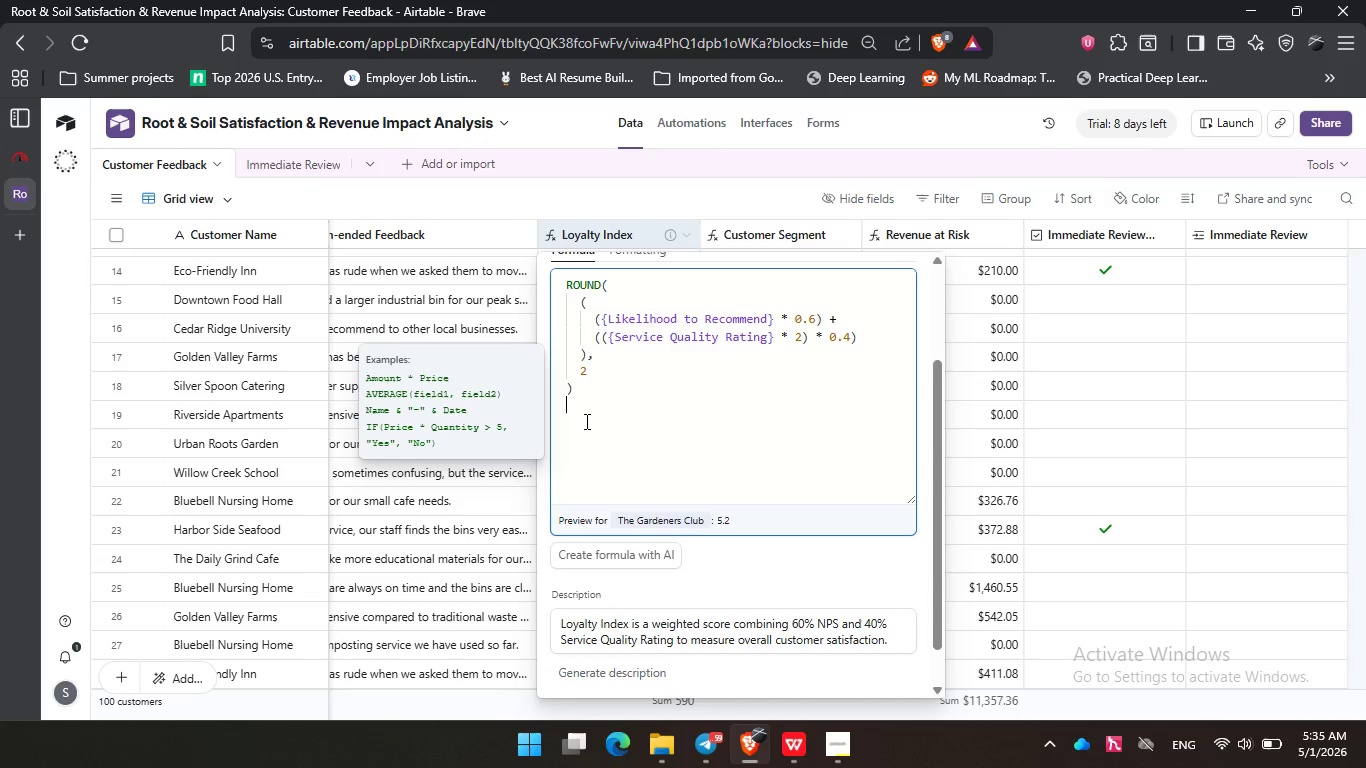 
key(Backspace)
 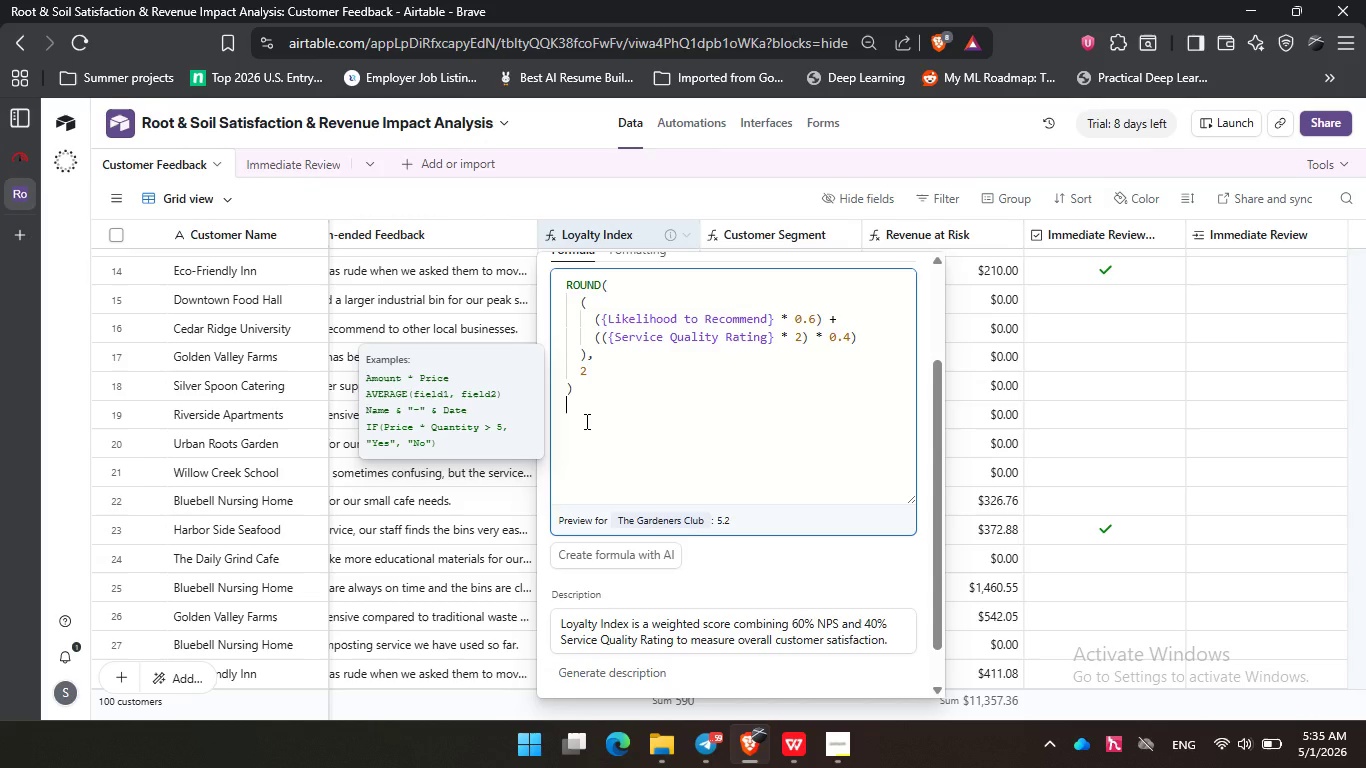 
key(Backspace)
 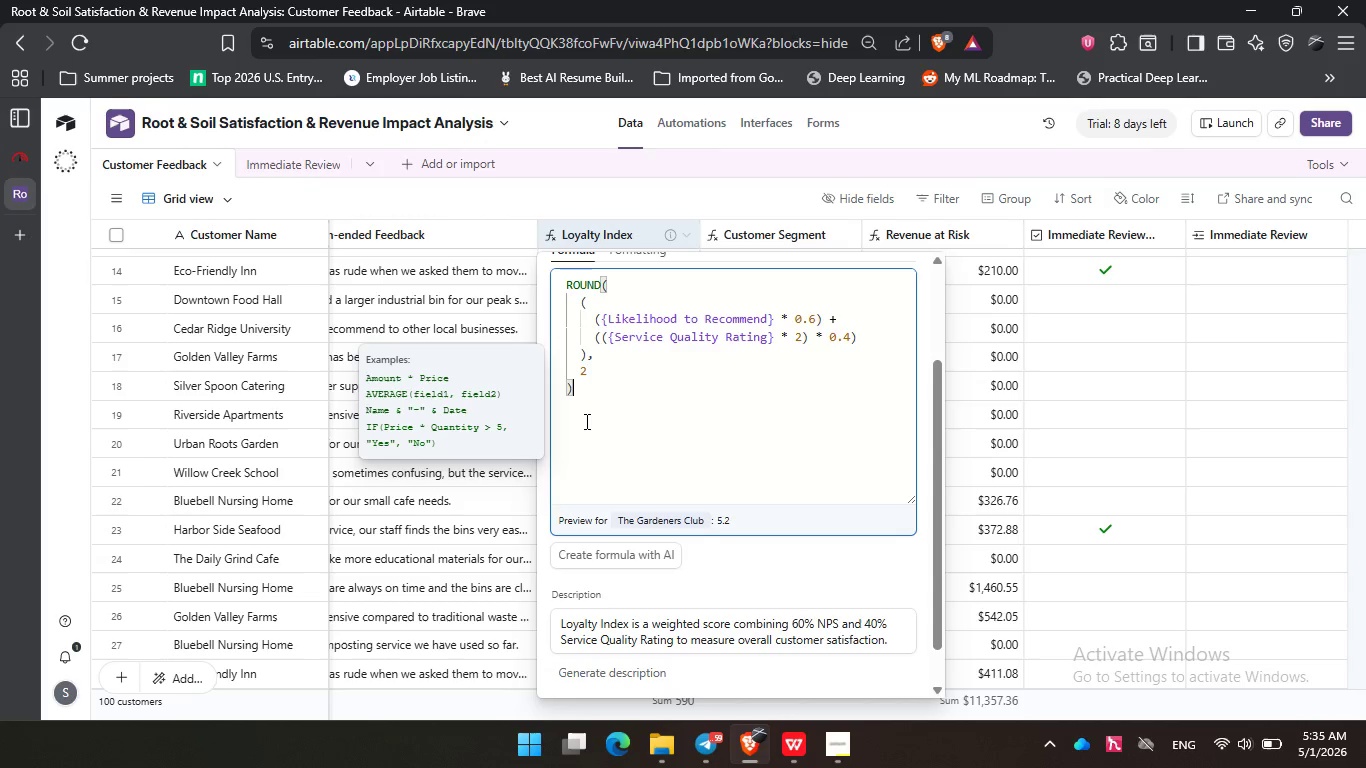 
key(Backspace)
 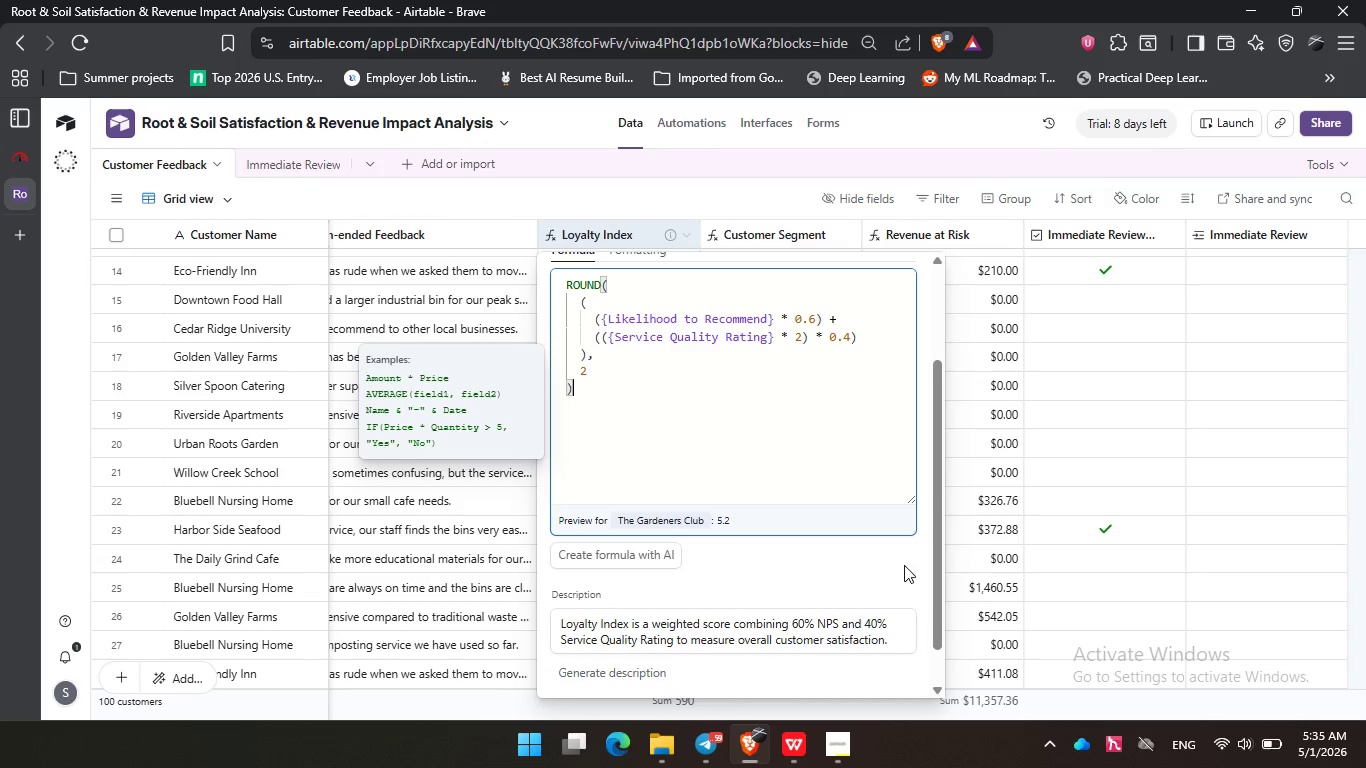 
left_click([898, 666])
 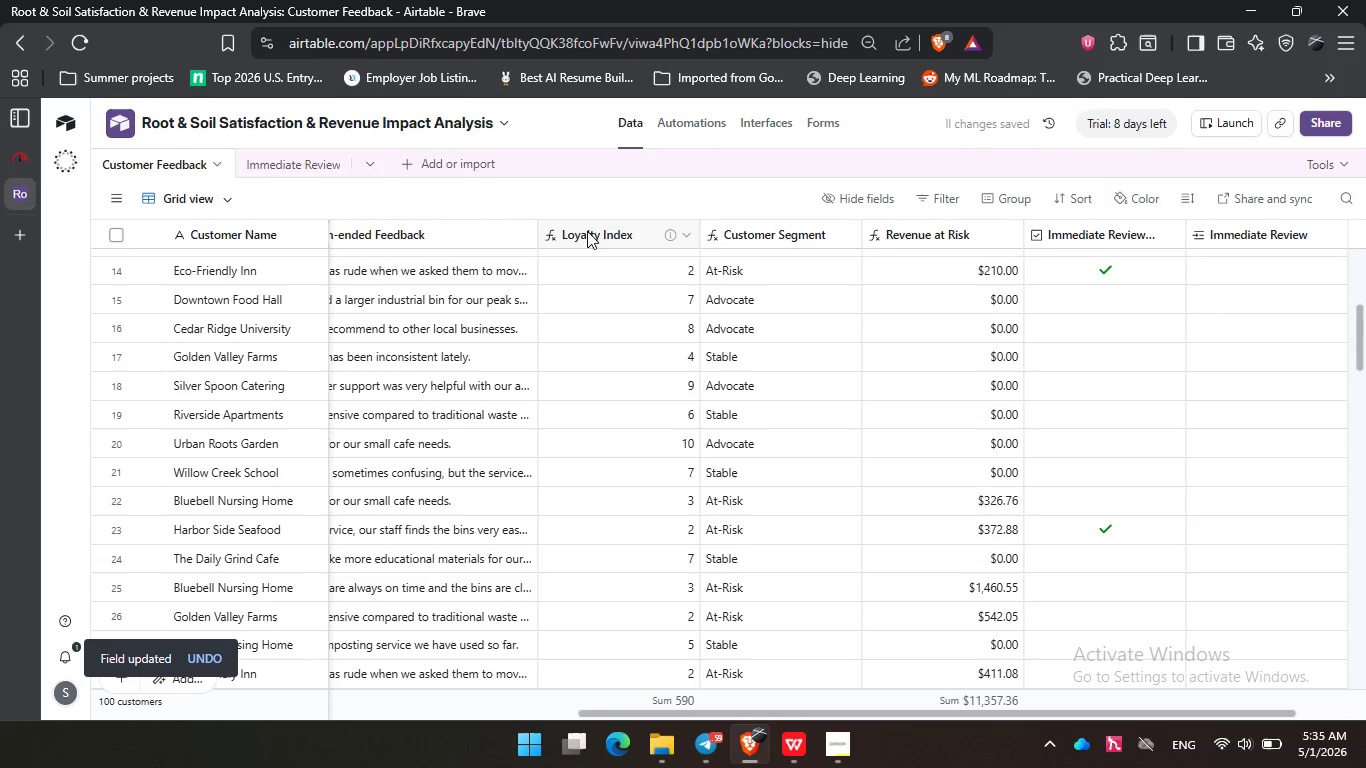 
scroll: coordinate [917, 589], scroll_direction: down, amount: 3.0
 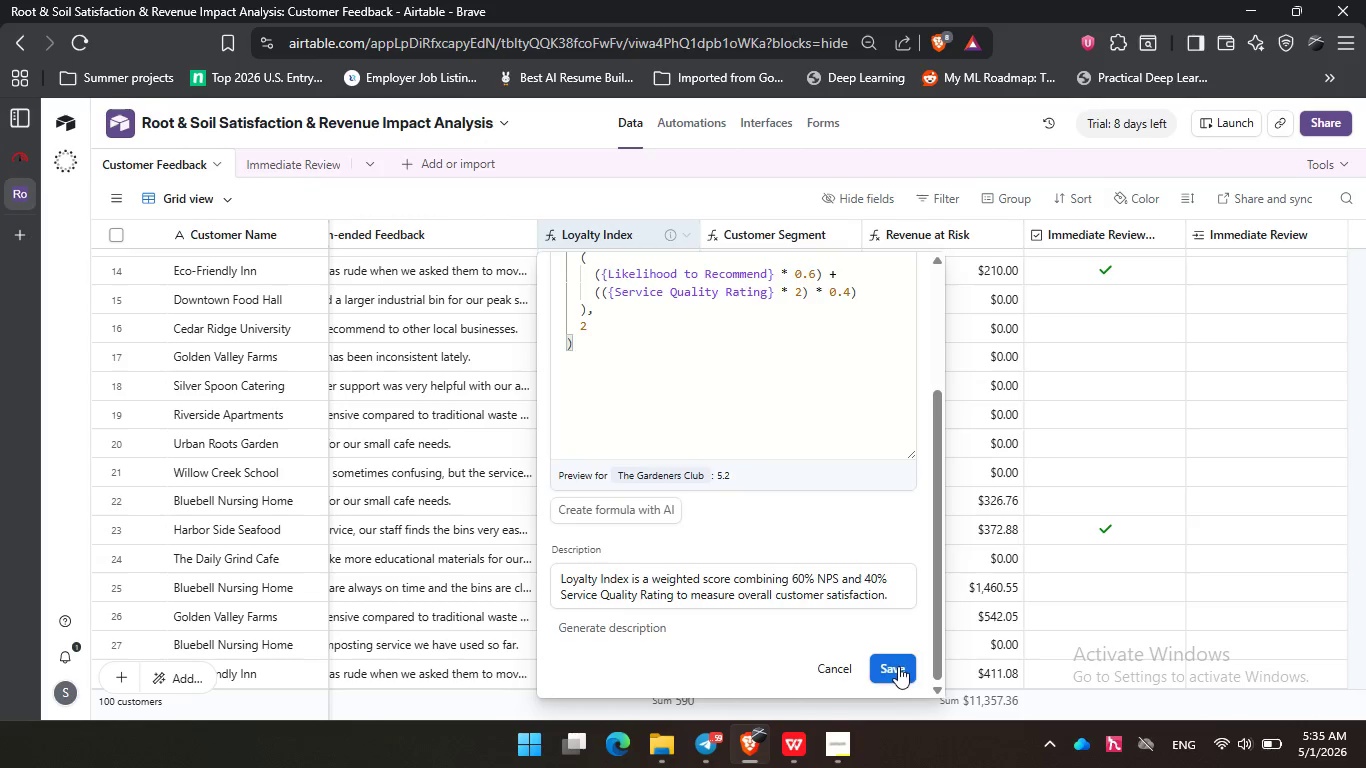 
double_click([593, 232])
 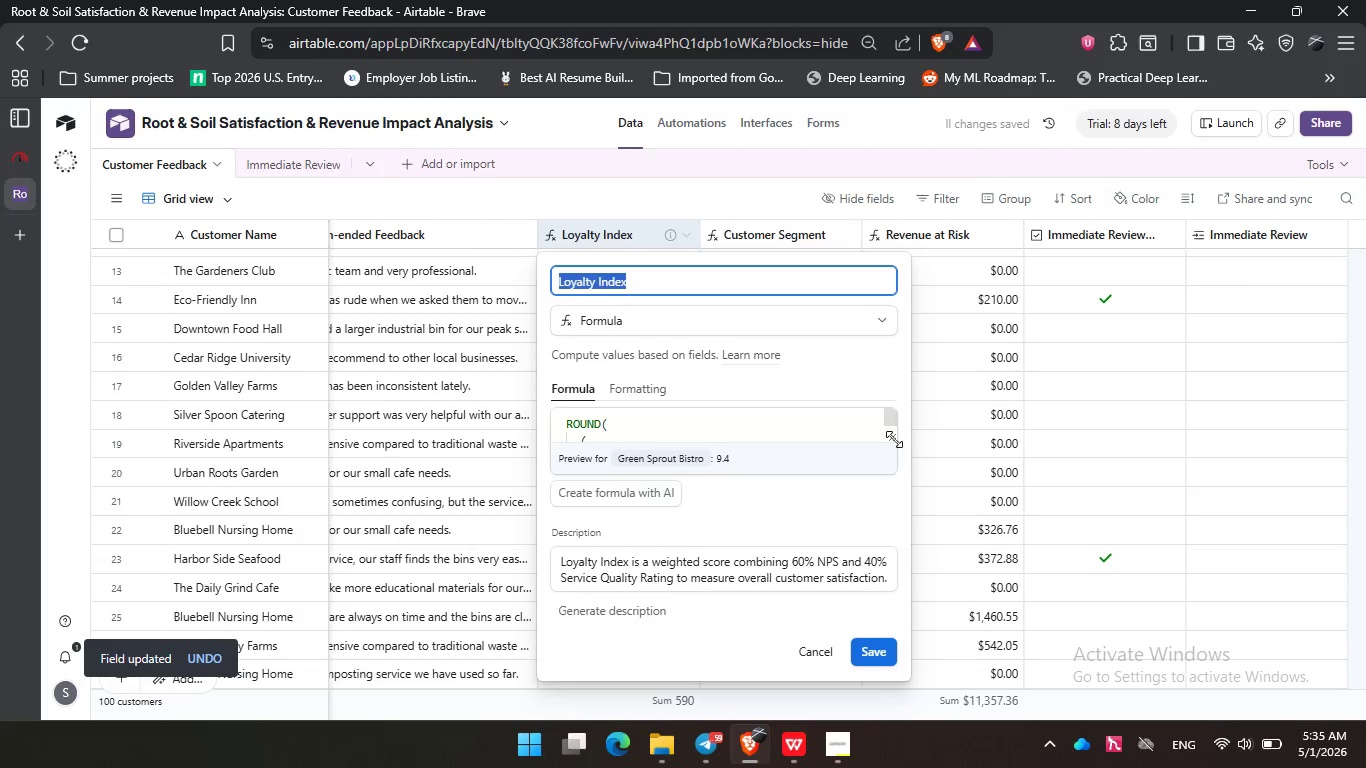 
left_click_drag(start_coordinate=[892, 436], to_coordinate=[914, 574])
 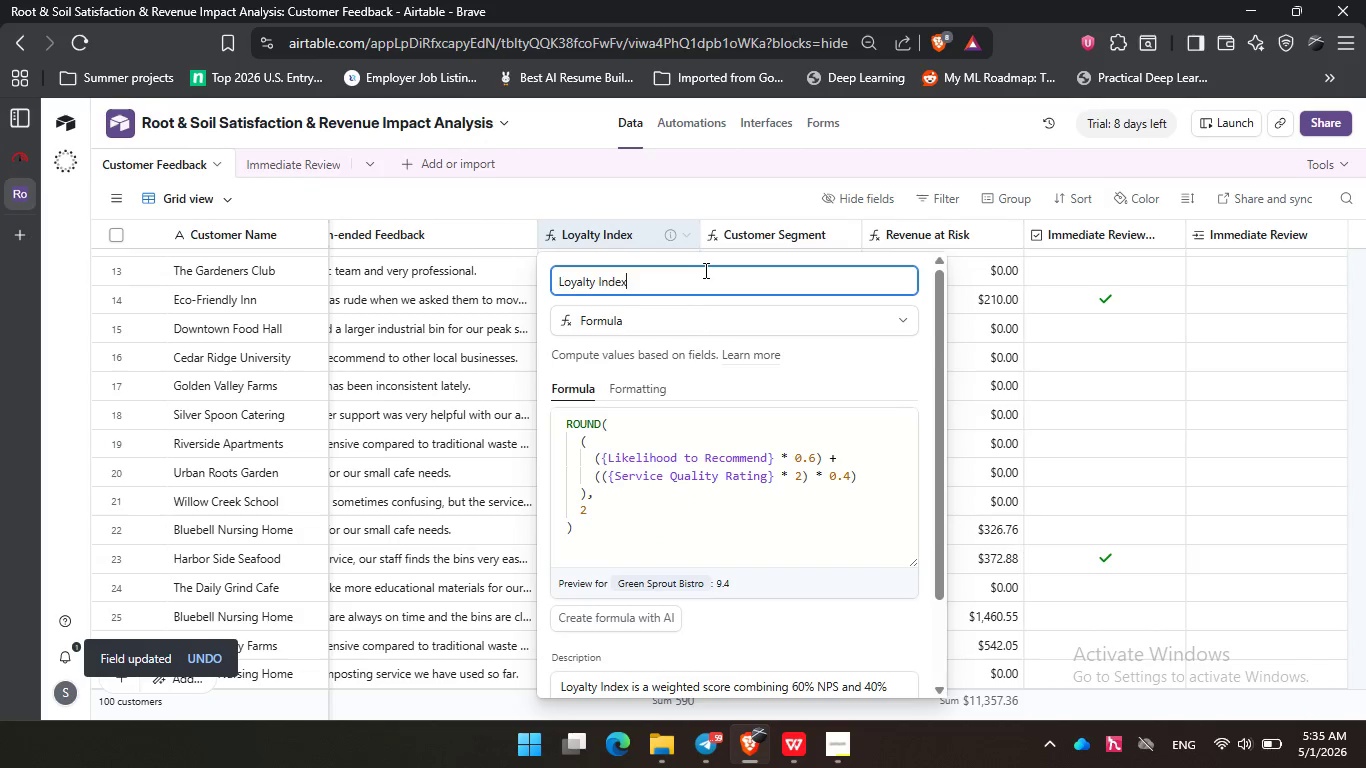 
left_click([704, 270])
 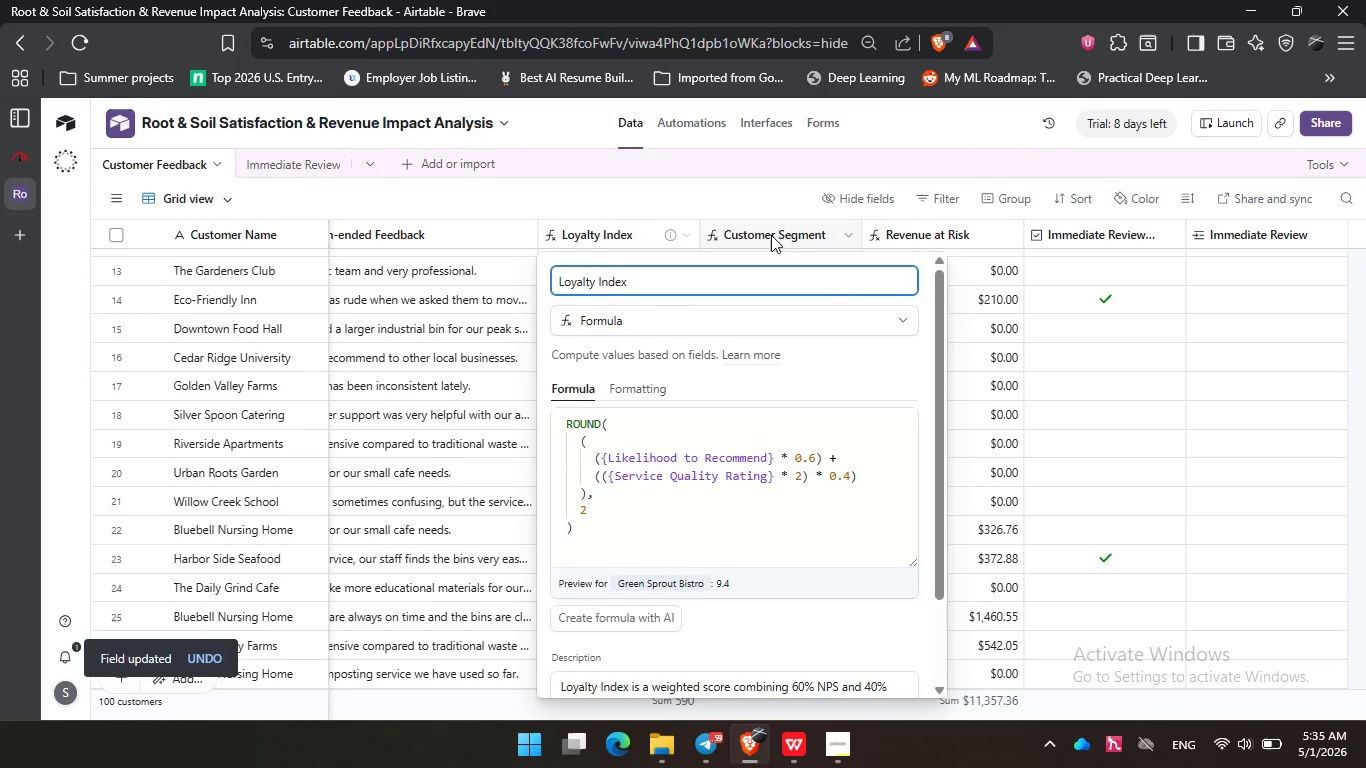 
double_click([771, 235])
 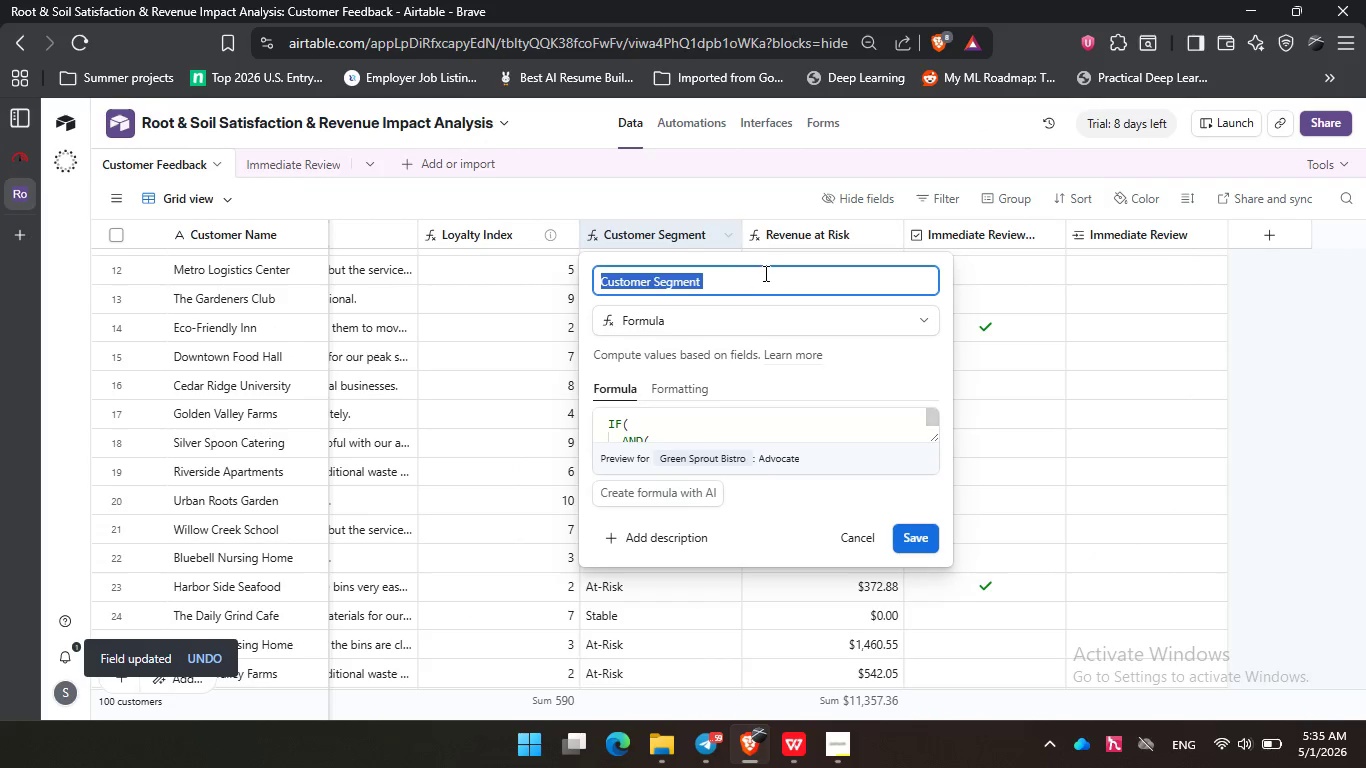 
left_click([764, 273])
 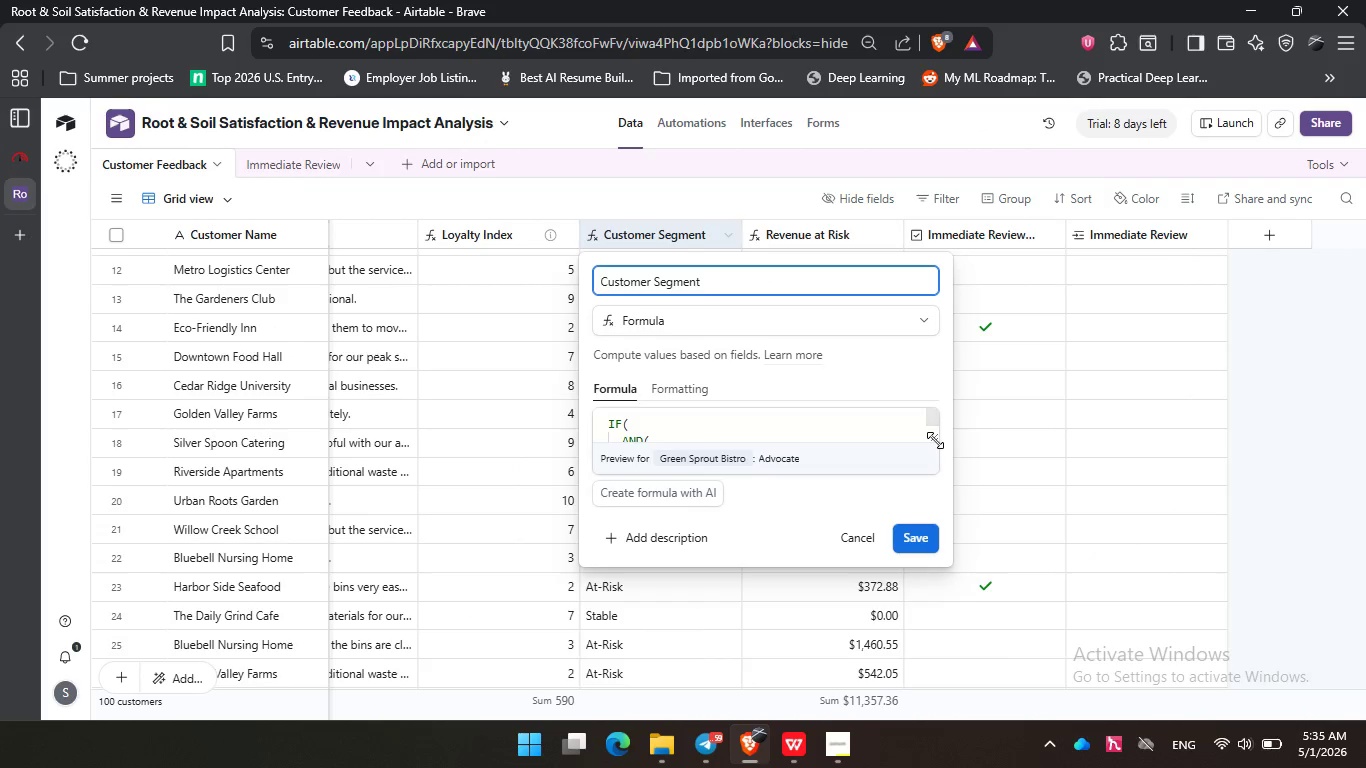 
left_click_drag(start_coordinate=[935, 440], to_coordinate=[1004, 639])
 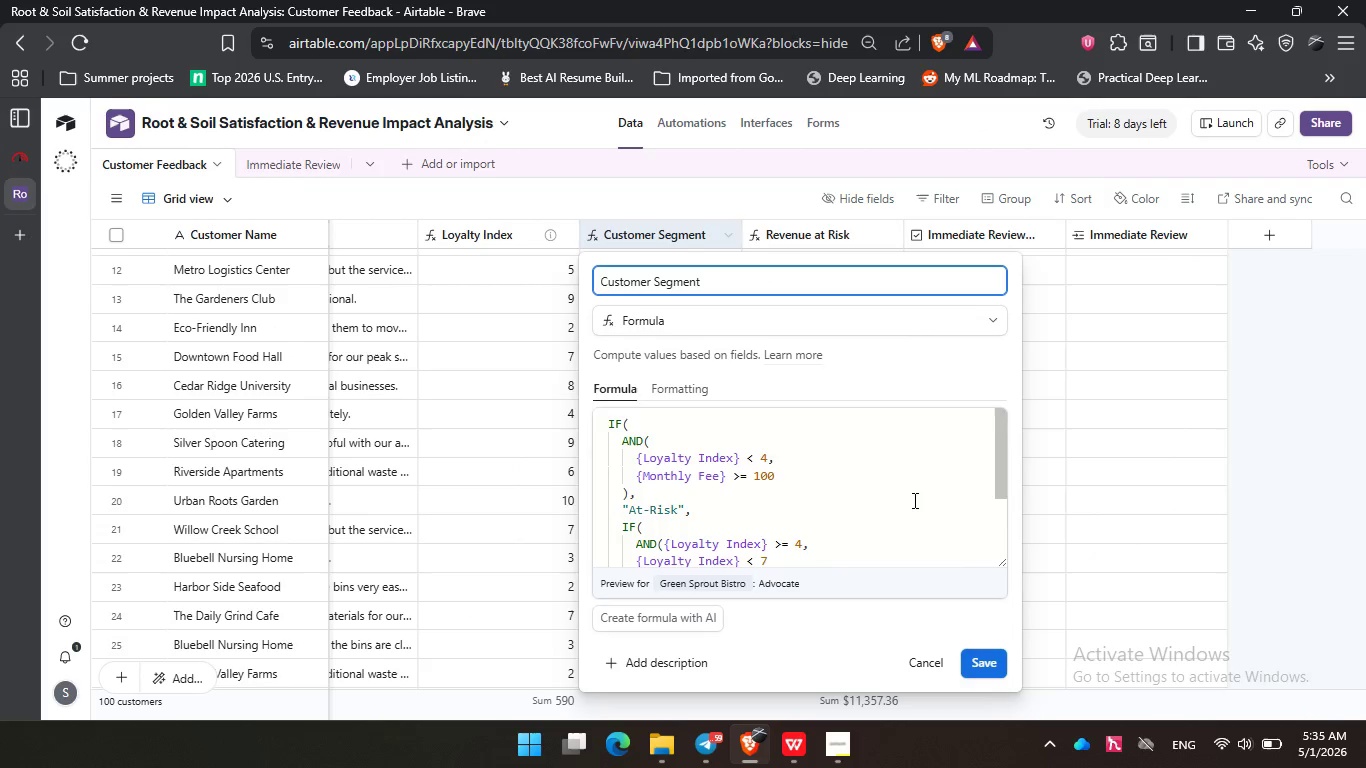 
scroll: coordinate [913, 499], scroll_direction: down, amount: 2.0
 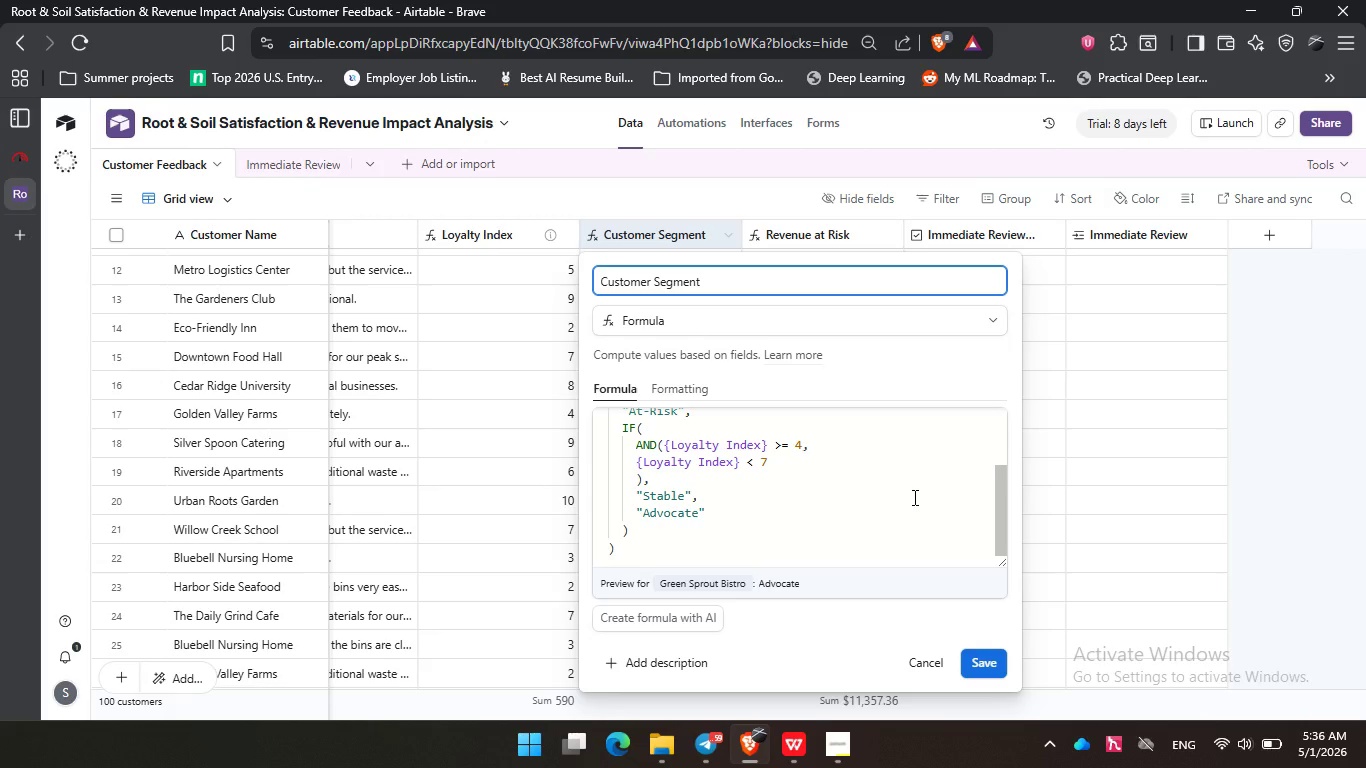 
wait(7.2)
 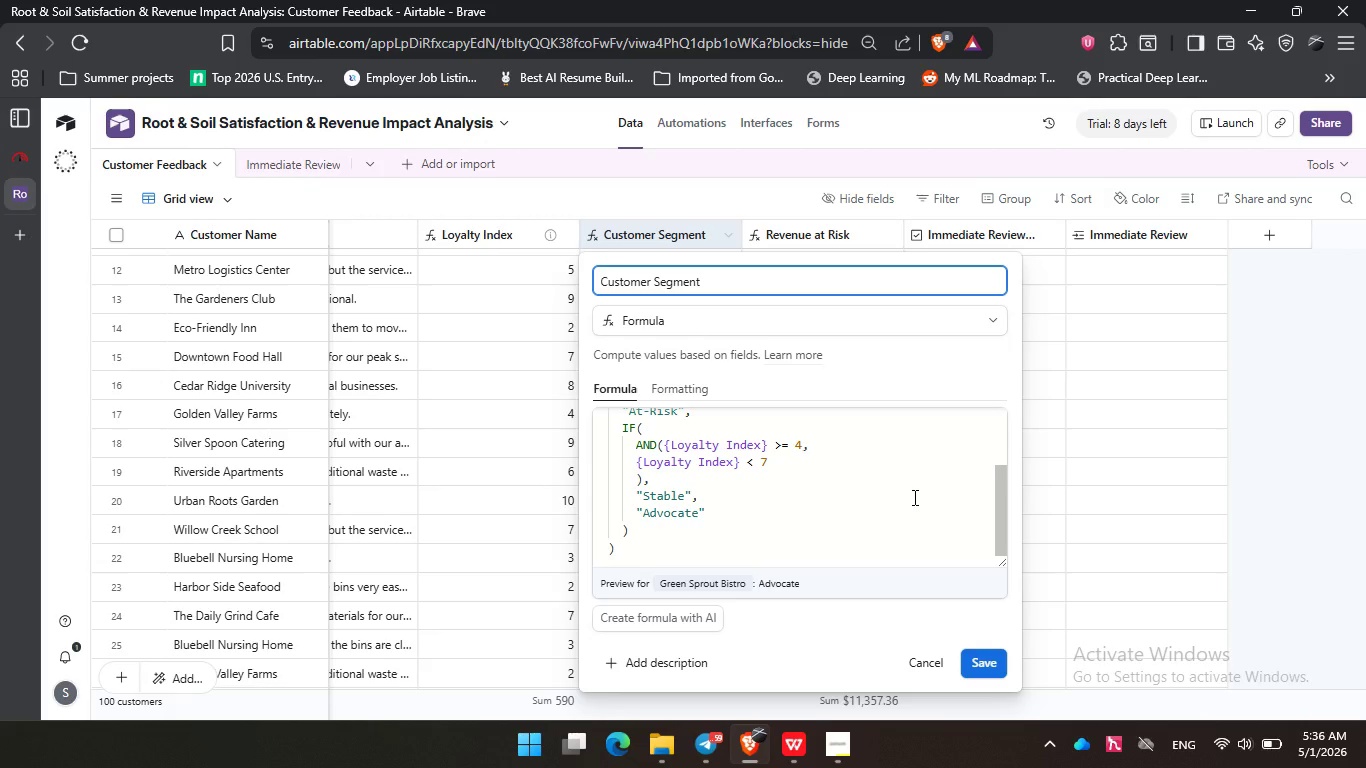 
left_click([581, 182])
 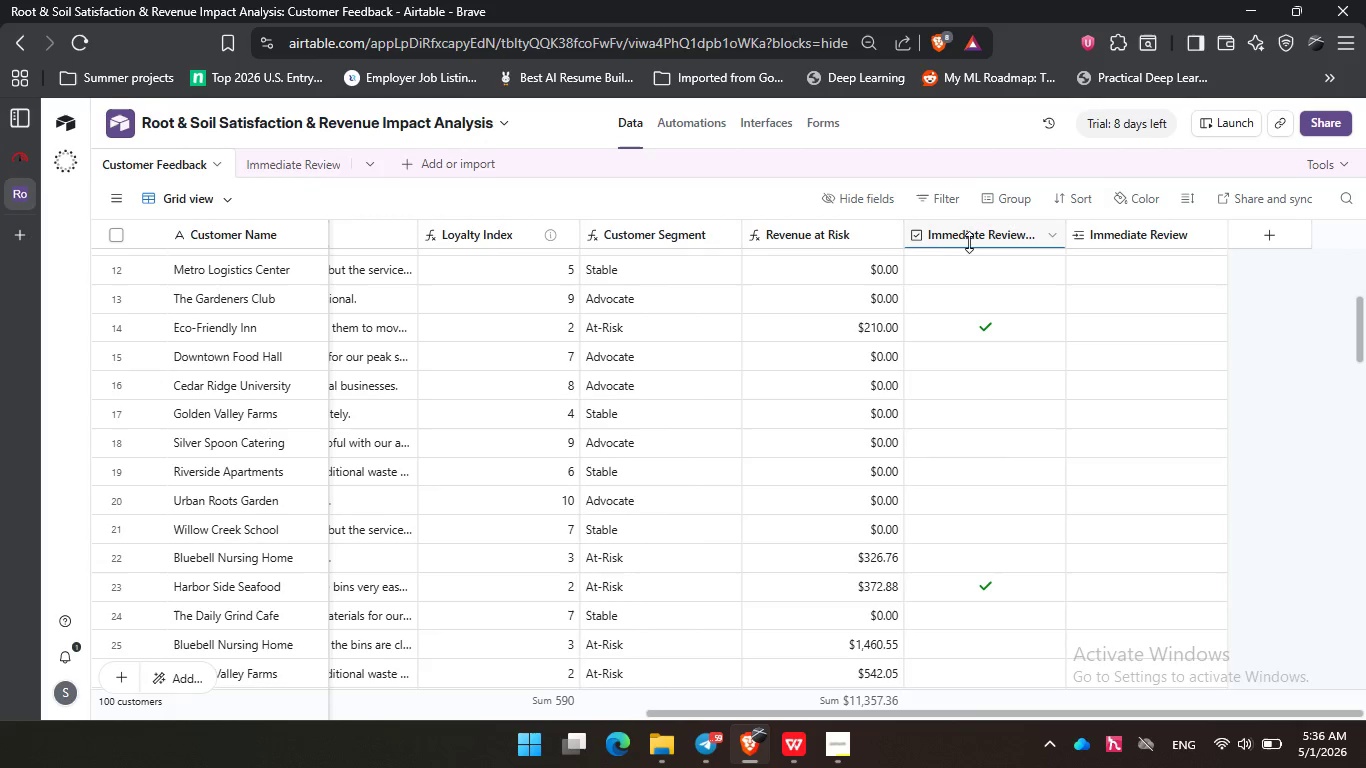 
wait(15.31)
 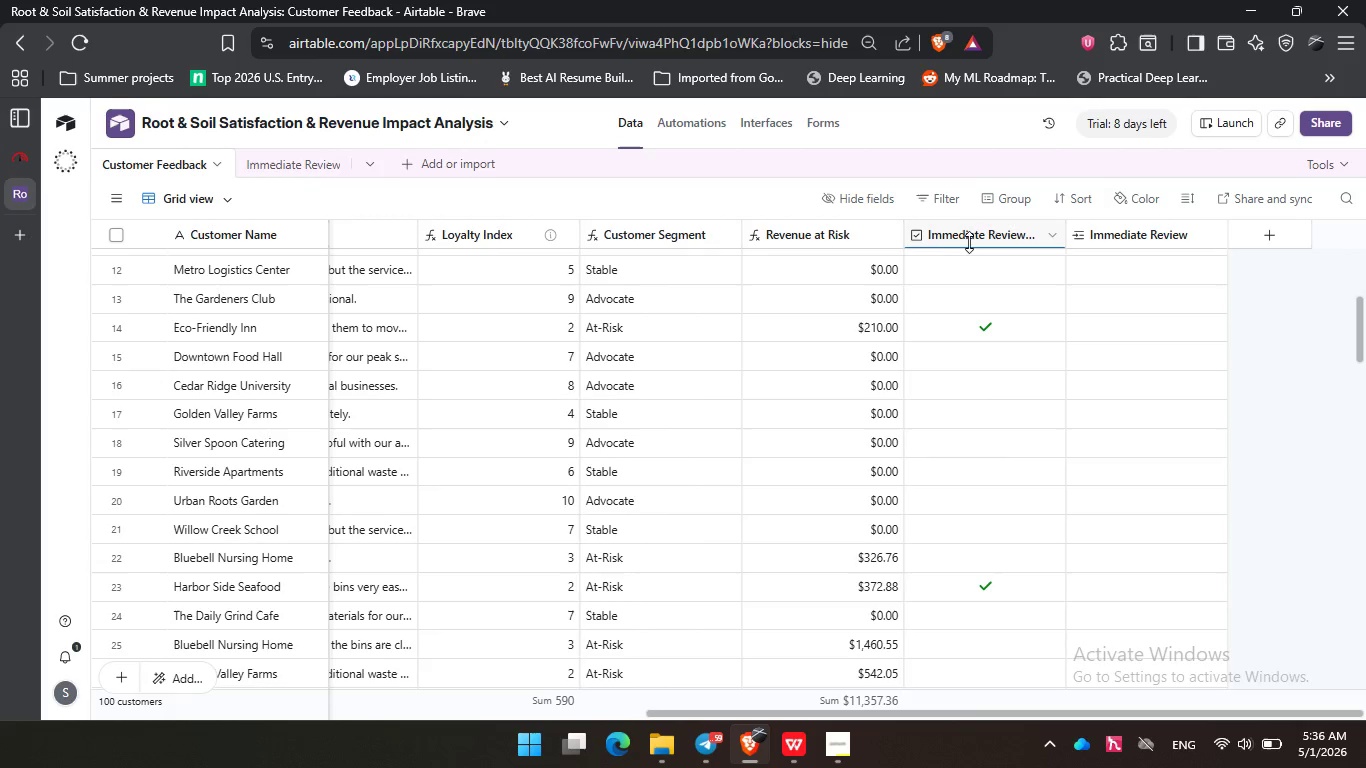 
left_click([1332, 163])
 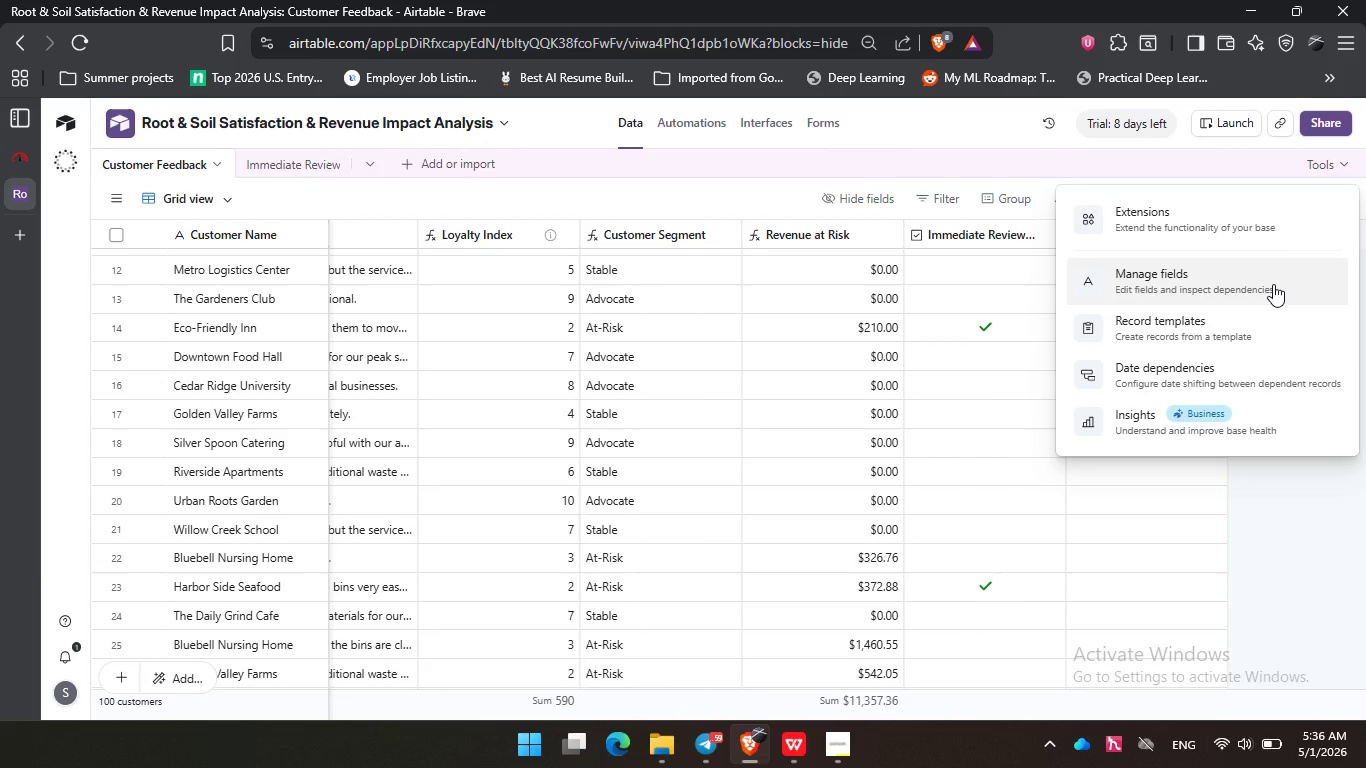 
left_click([1273, 282])
 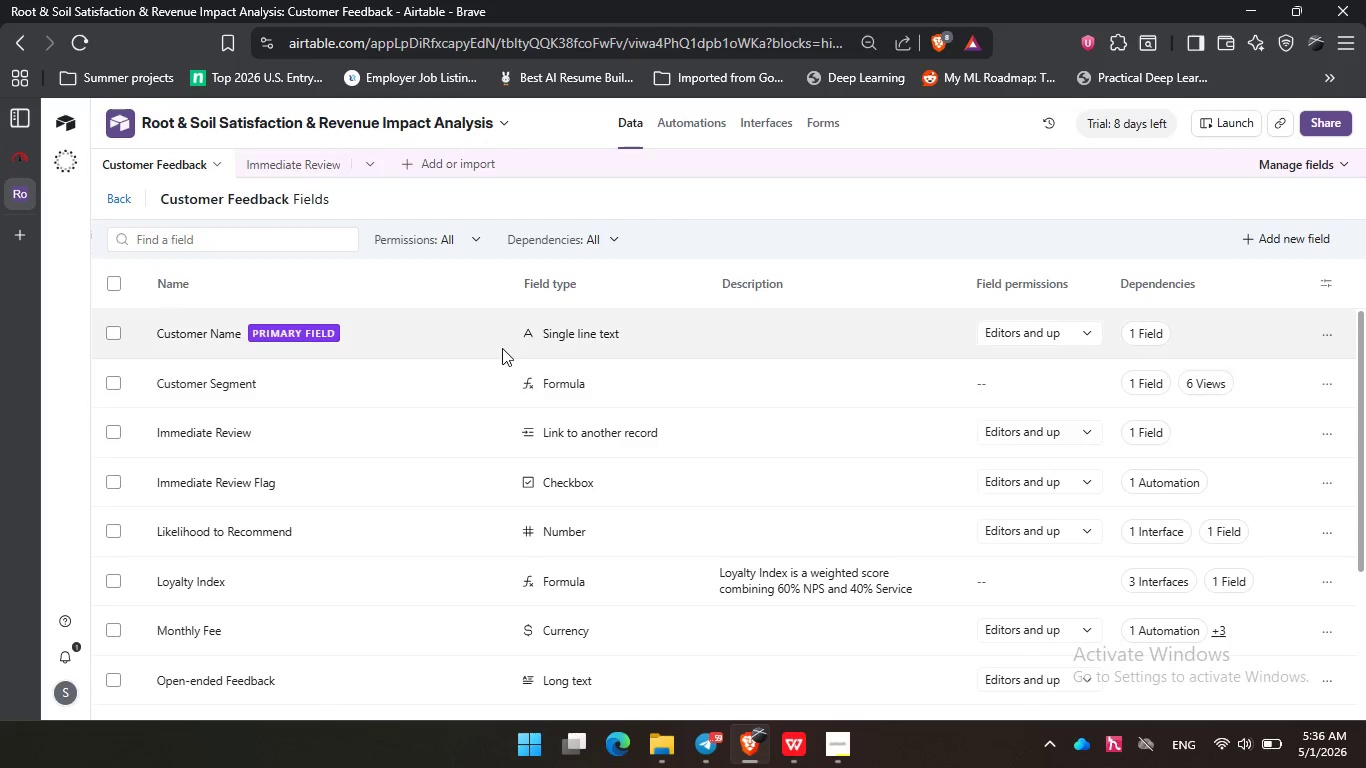 
left_click([617, 369])
 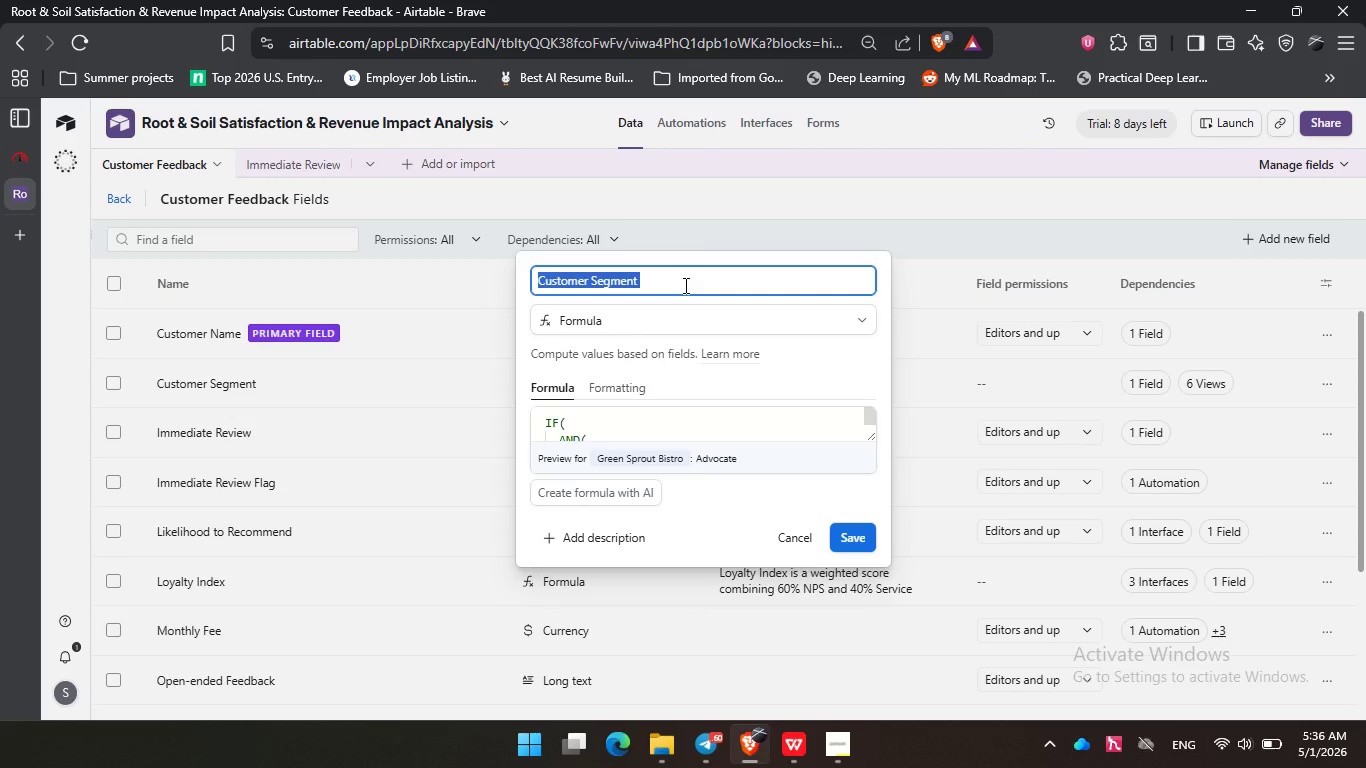 
left_click([684, 285])
 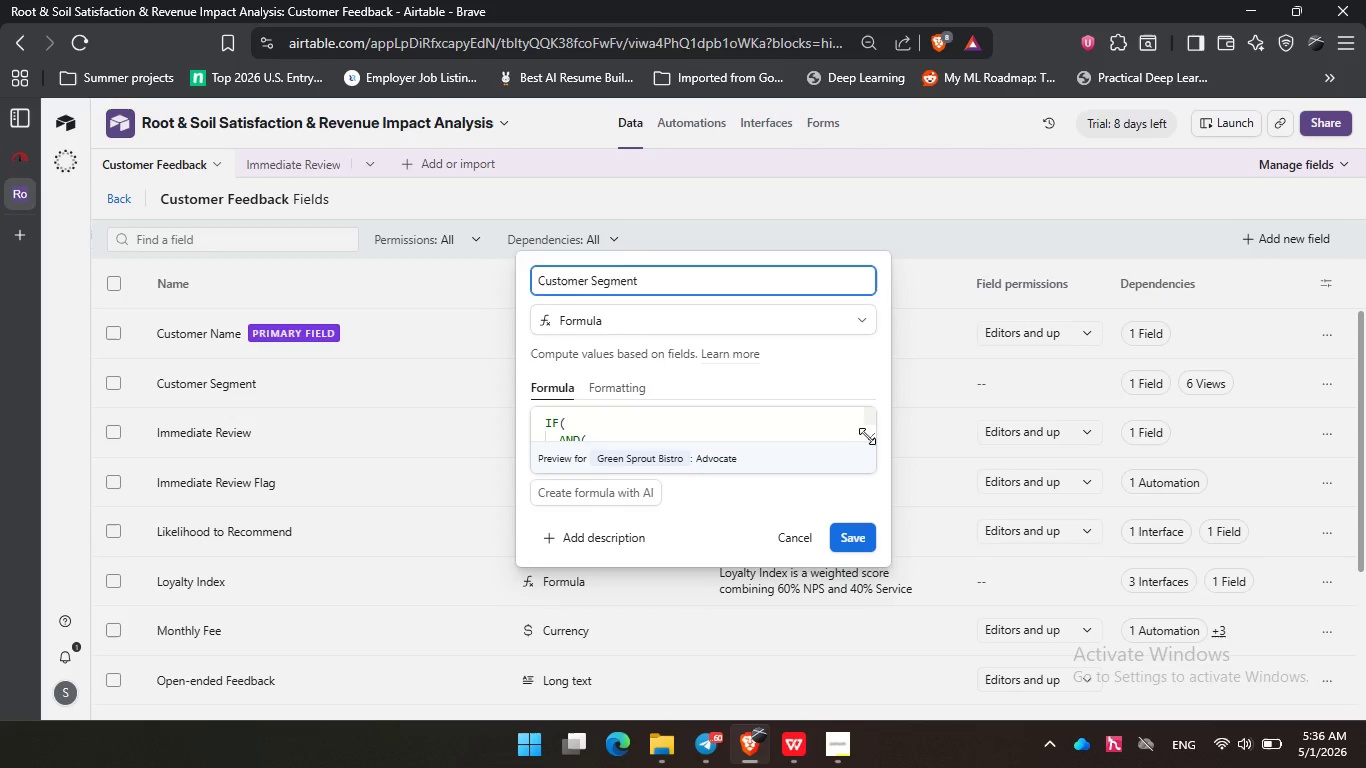 
left_click_drag(start_coordinate=[868, 436], to_coordinate=[986, 672])
 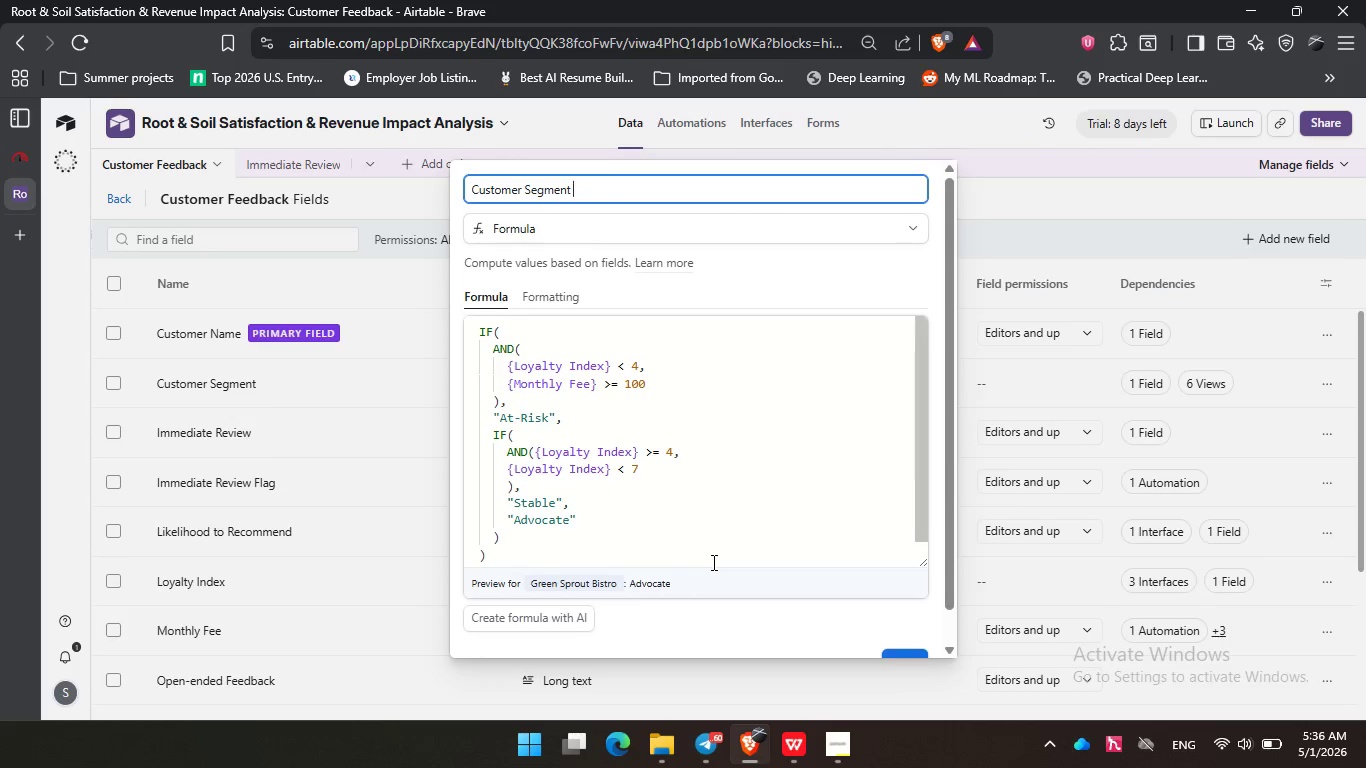 
left_click([712, 562])
 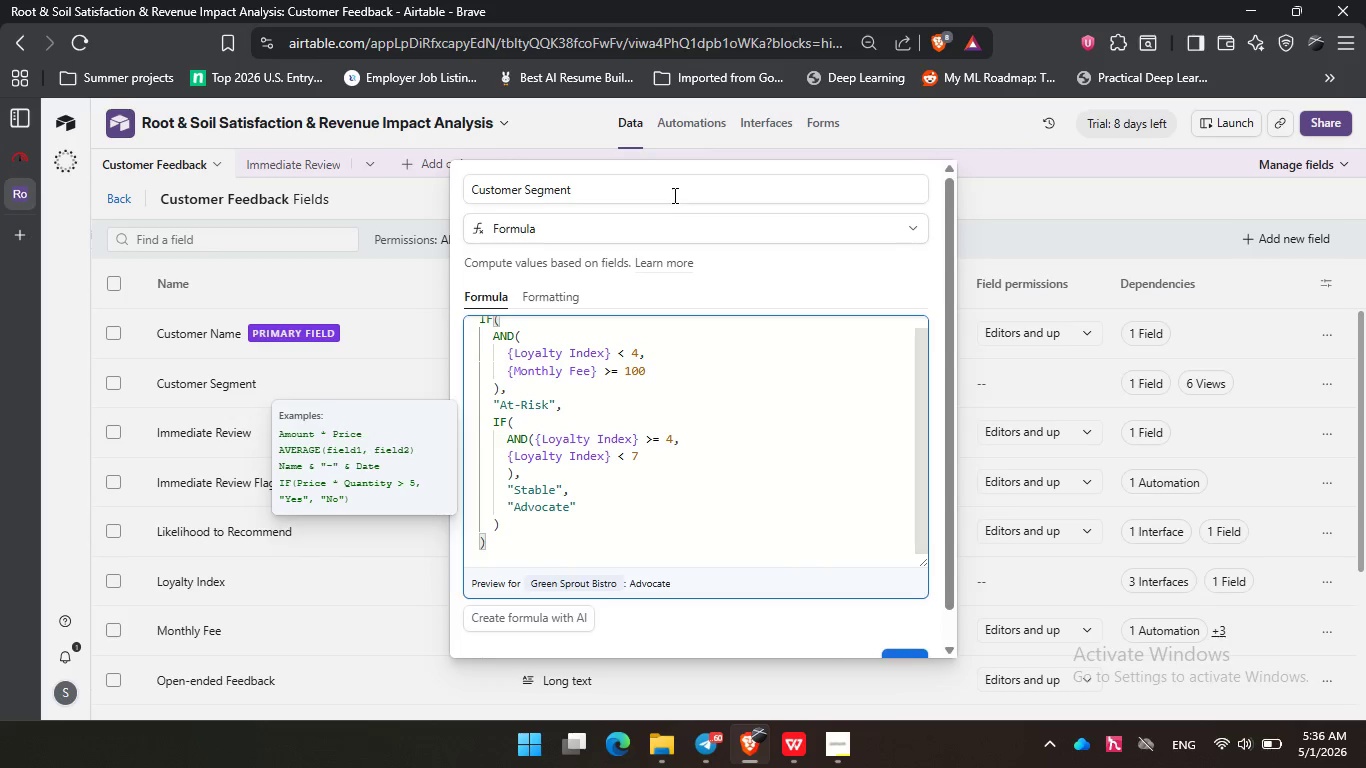 
left_click([673, 195])
 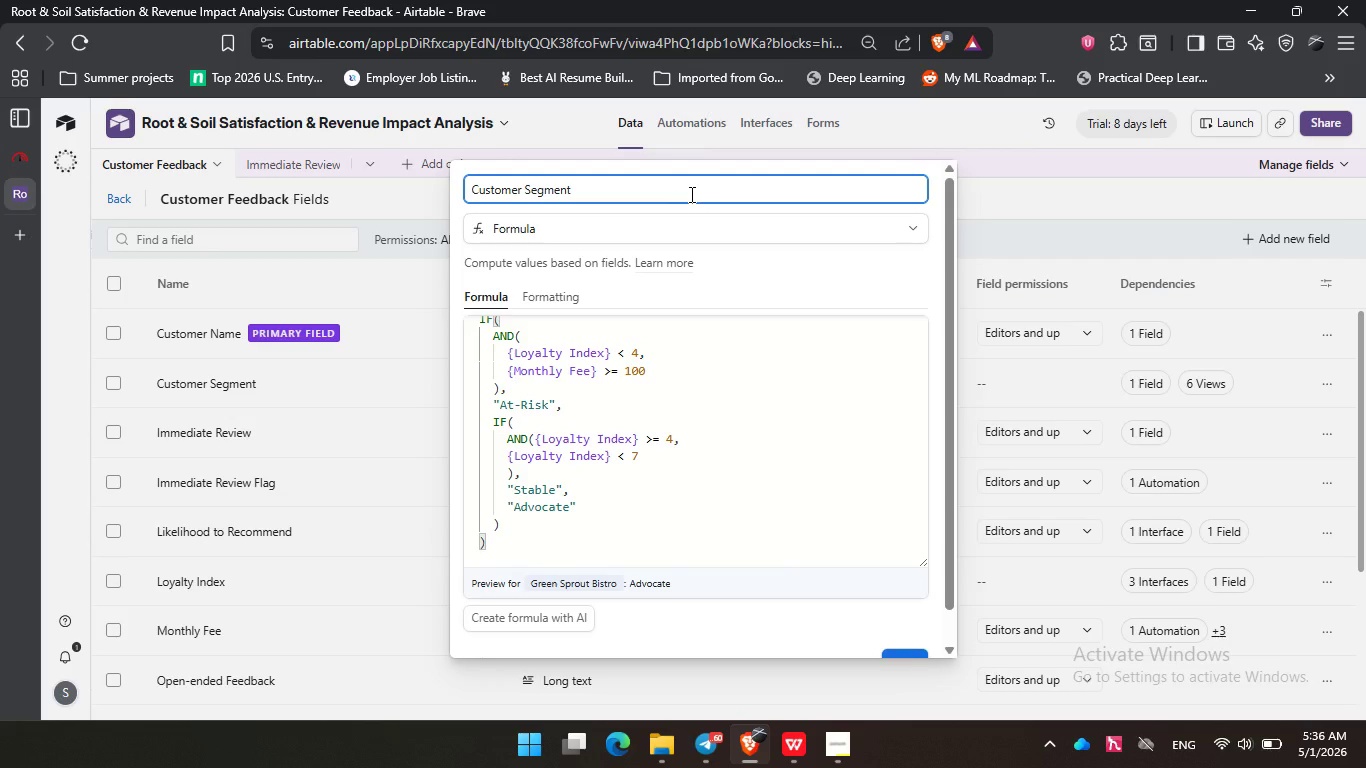 
key(Backspace)
 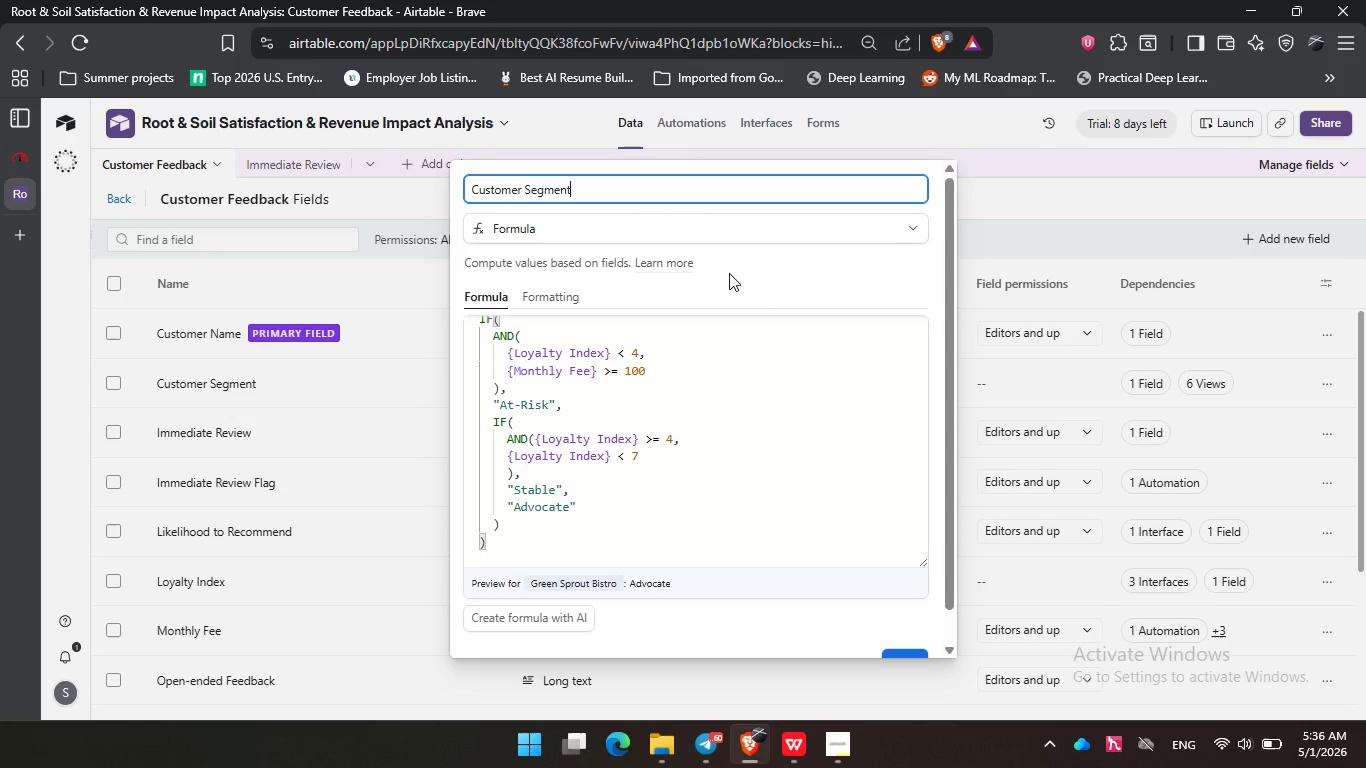 
left_click([770, 284])
 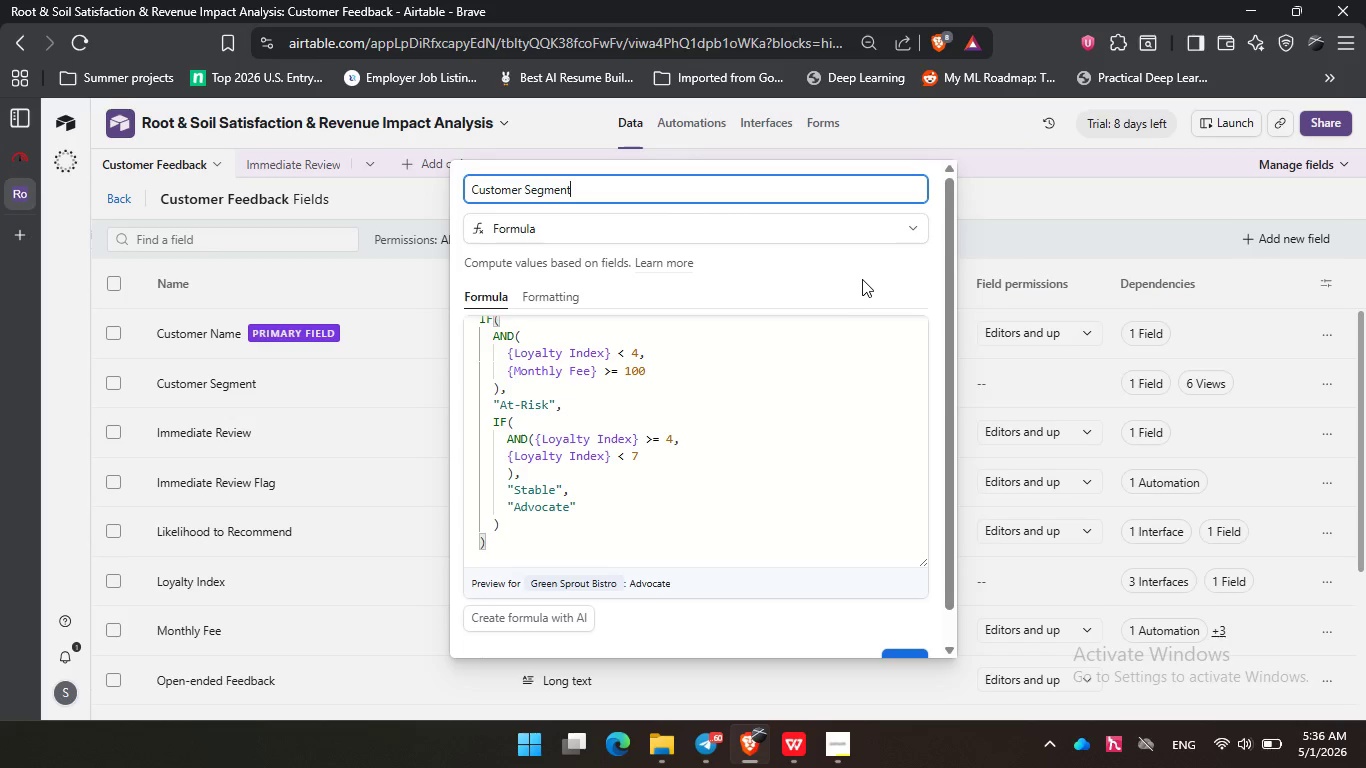 
double_click([862, 281])
 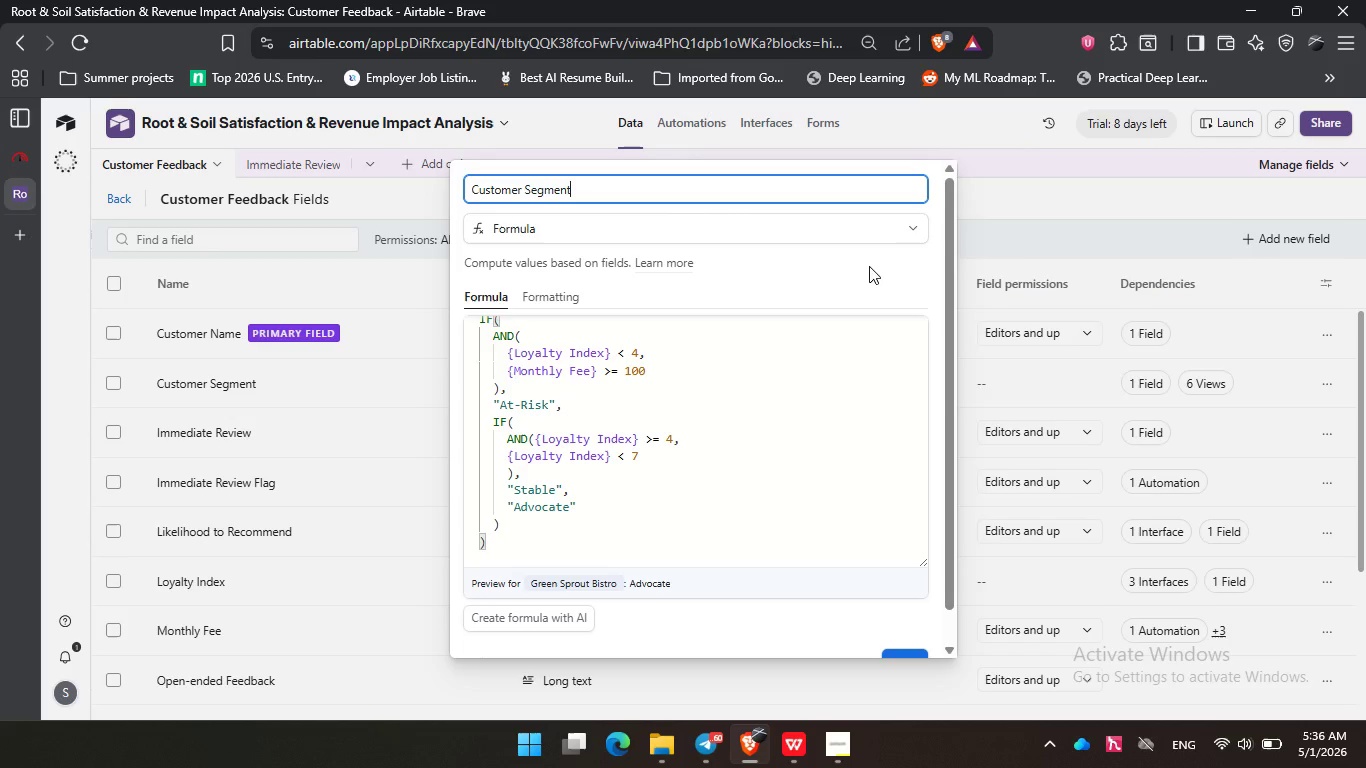 
triple_click([869, 266])
 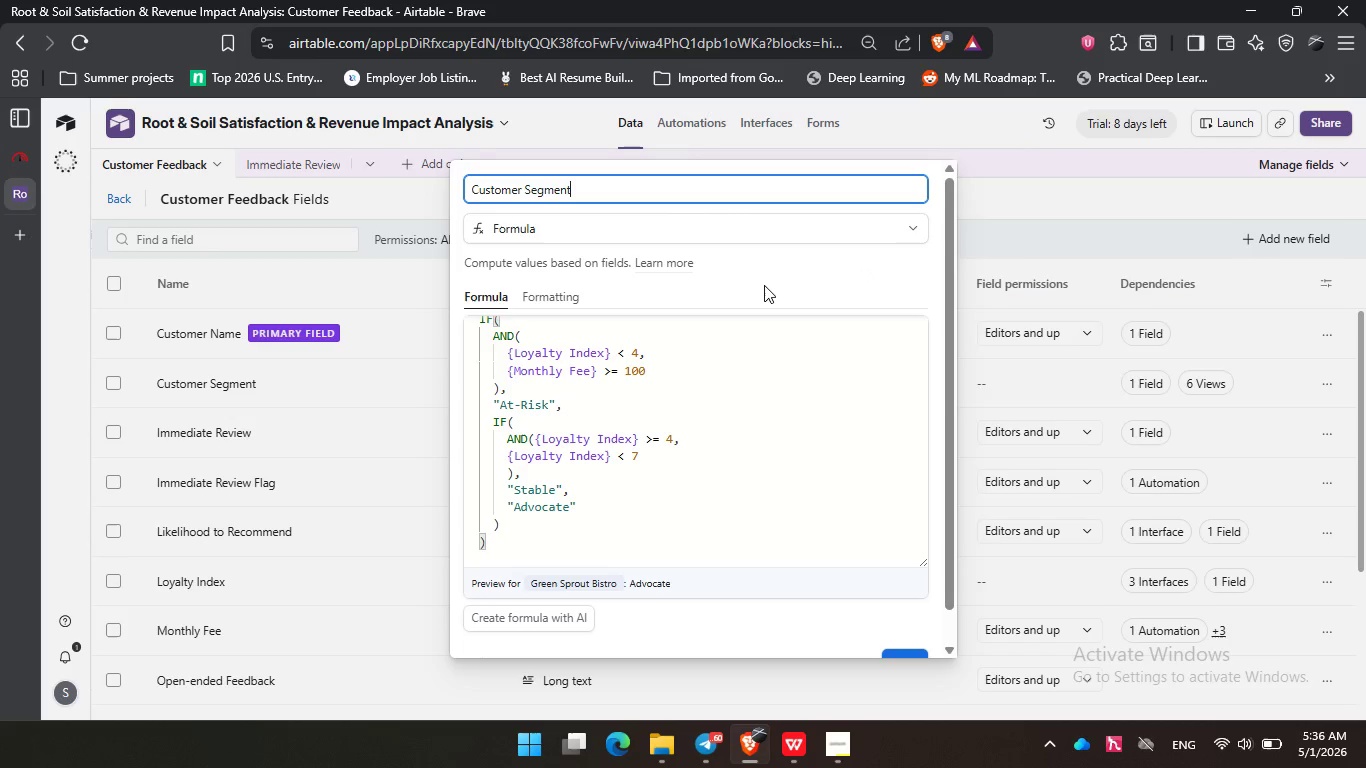 
left_click([764, 285])
 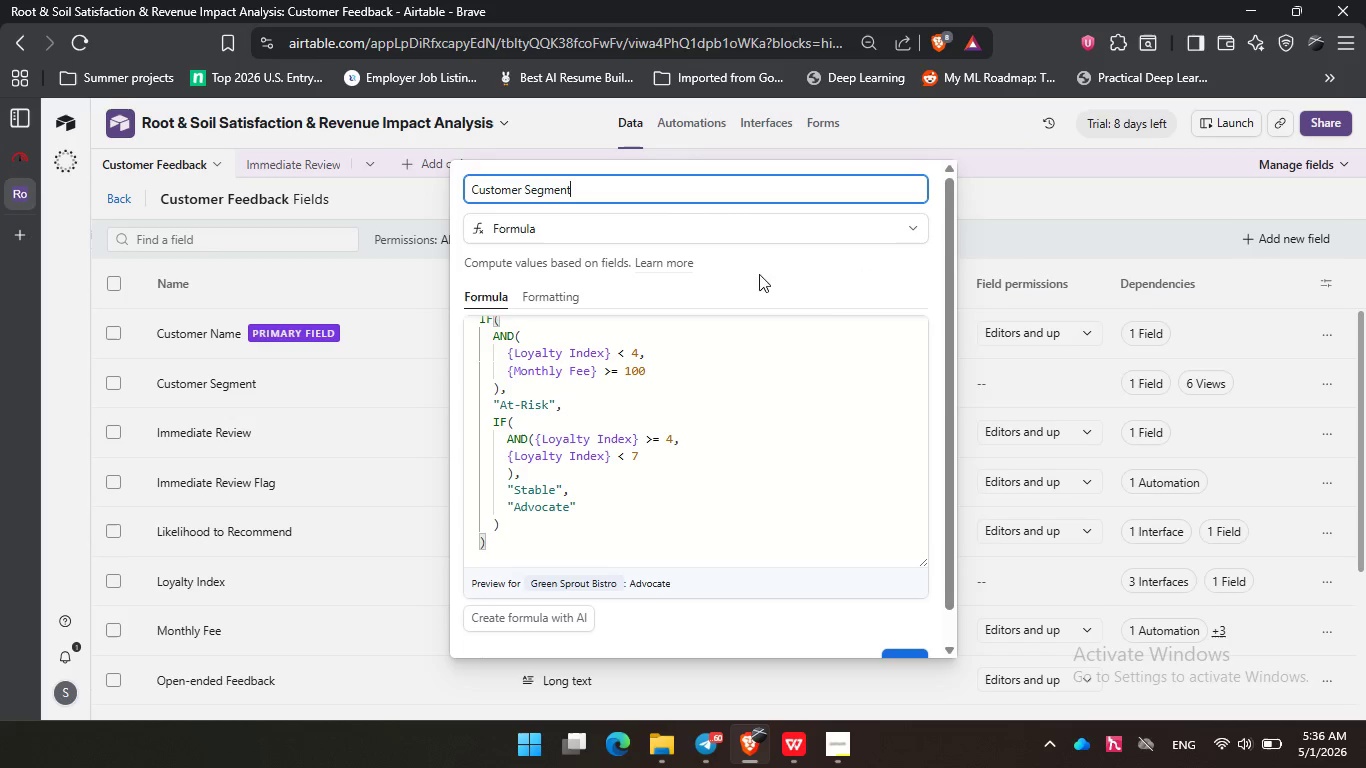 
left_click_drag(start_coordinate=[718, 279], to_coordinate=[723, 279])
 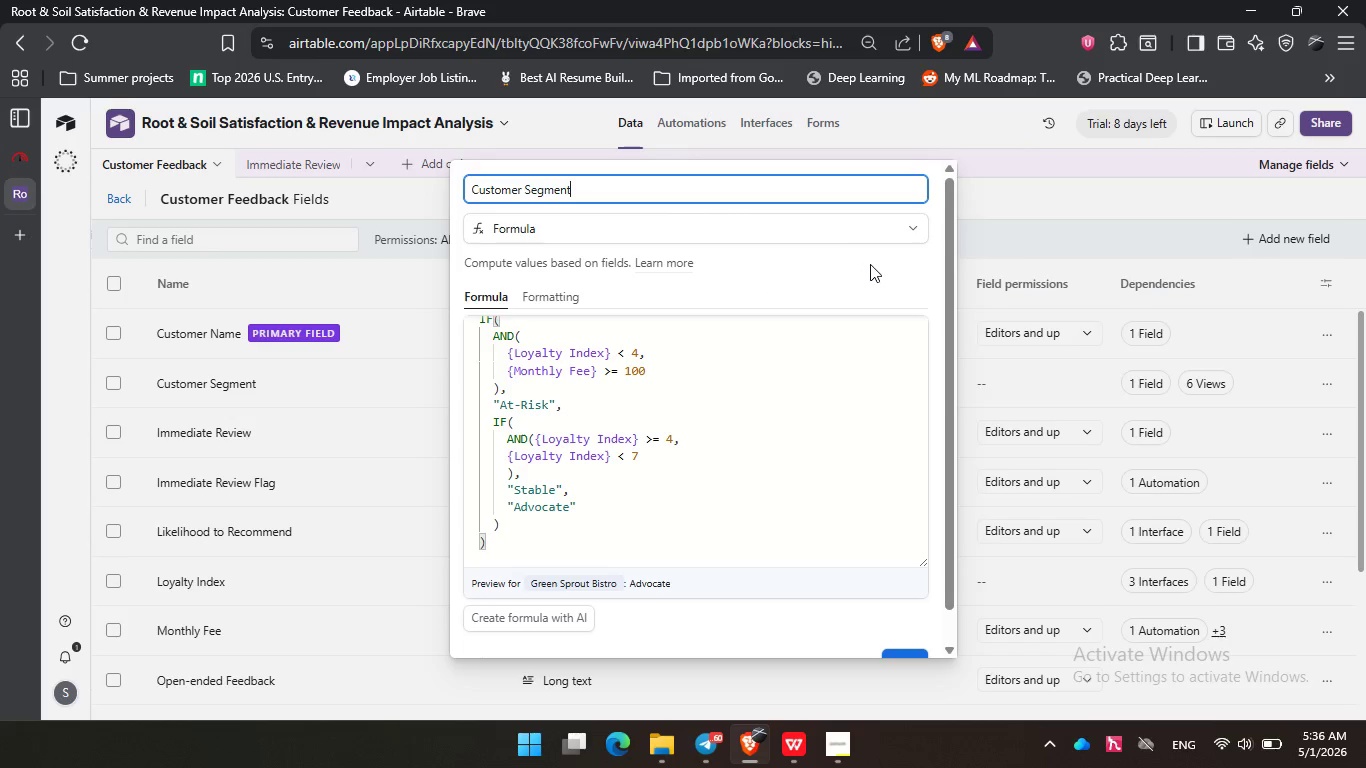 
triple_click([865, 263])
 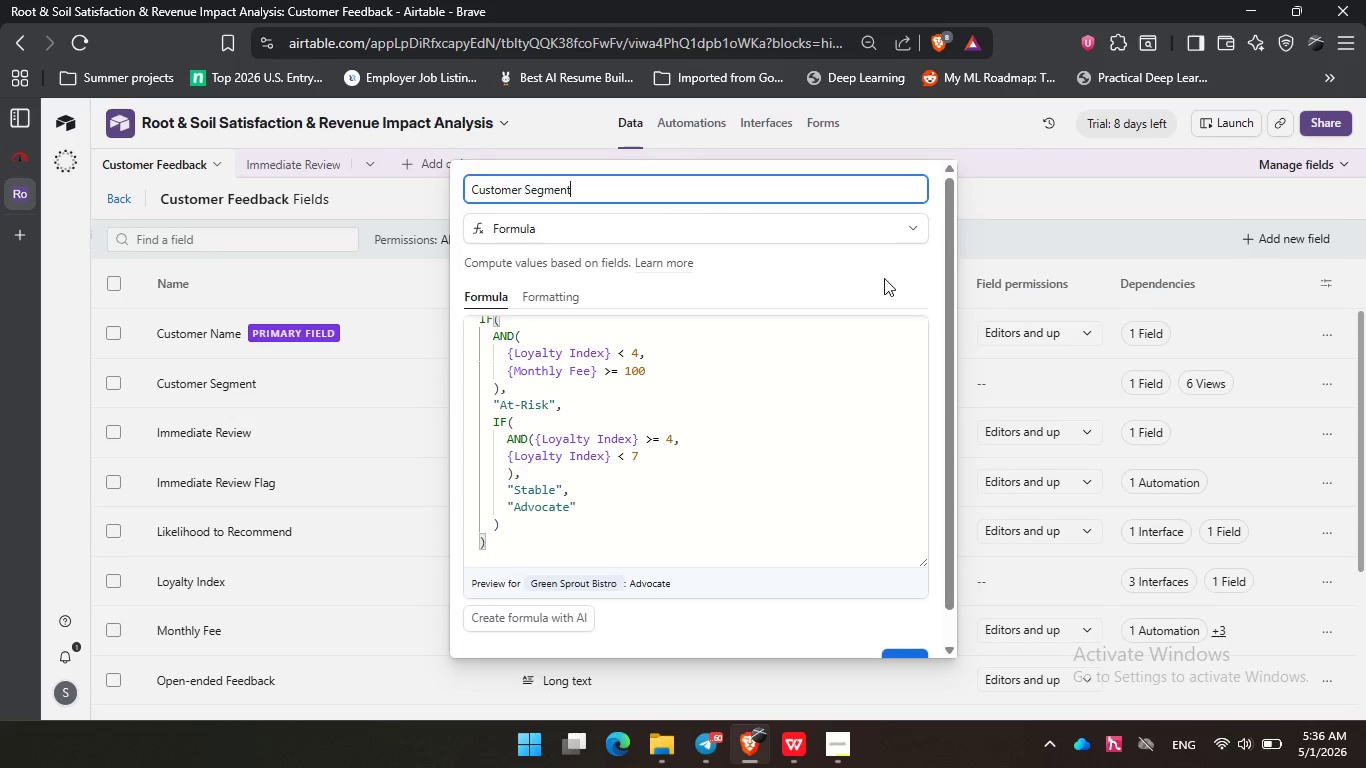 
triple_click([884, 278])
 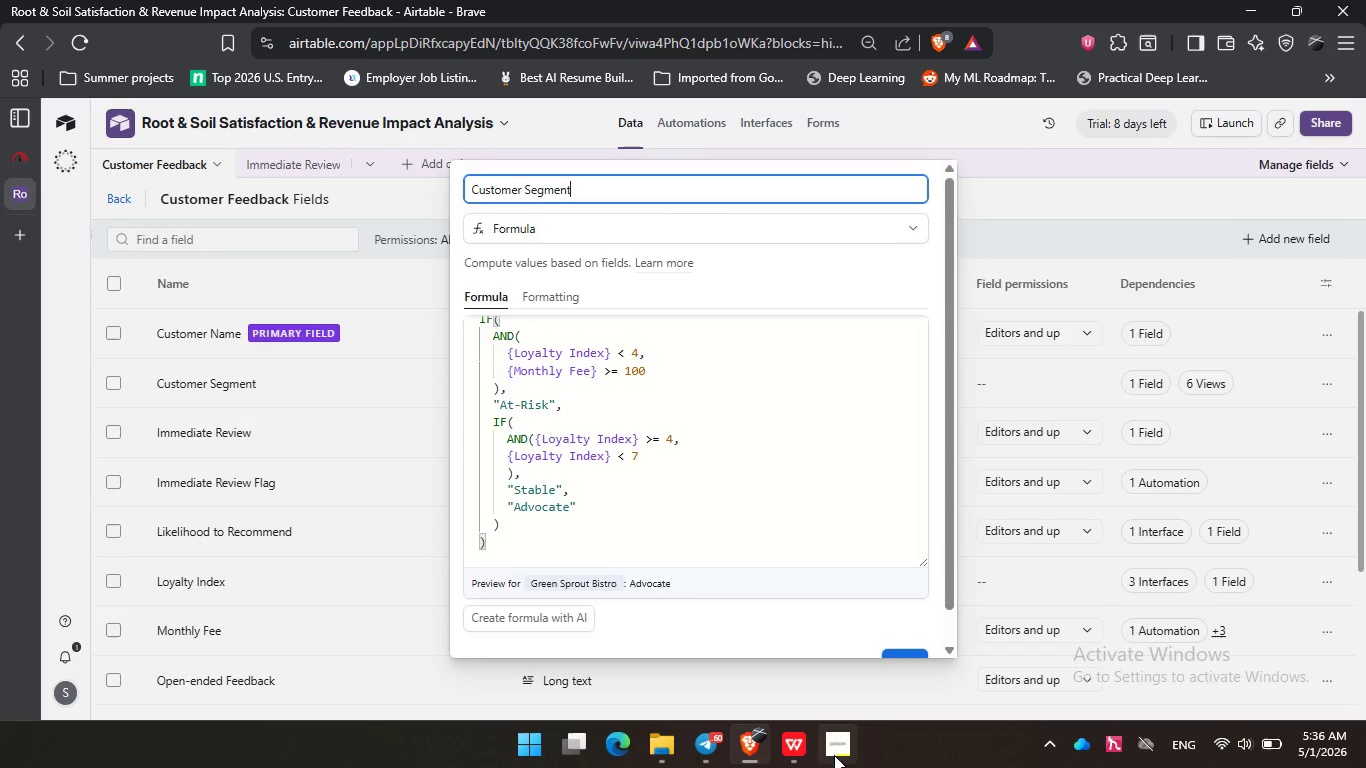 
left_click([836, 755])
 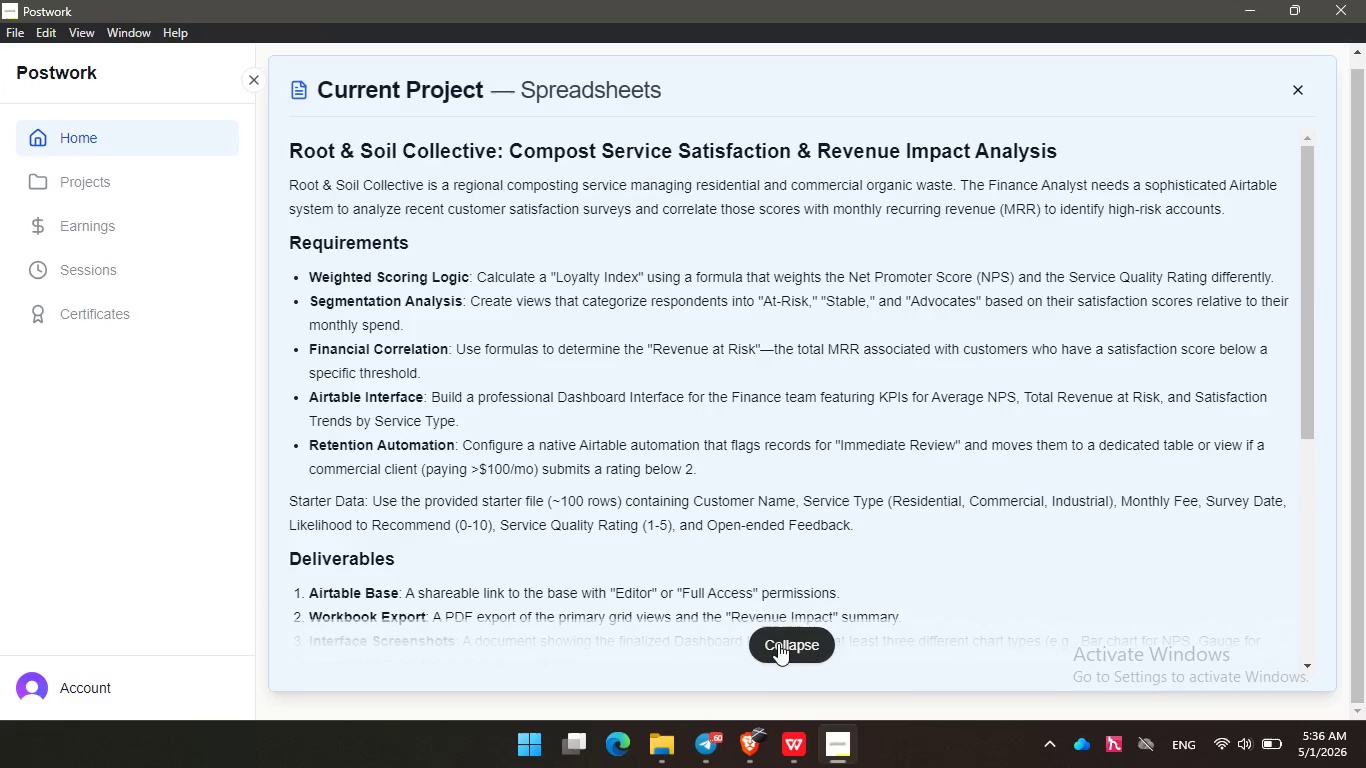 
left_click([778, 643])